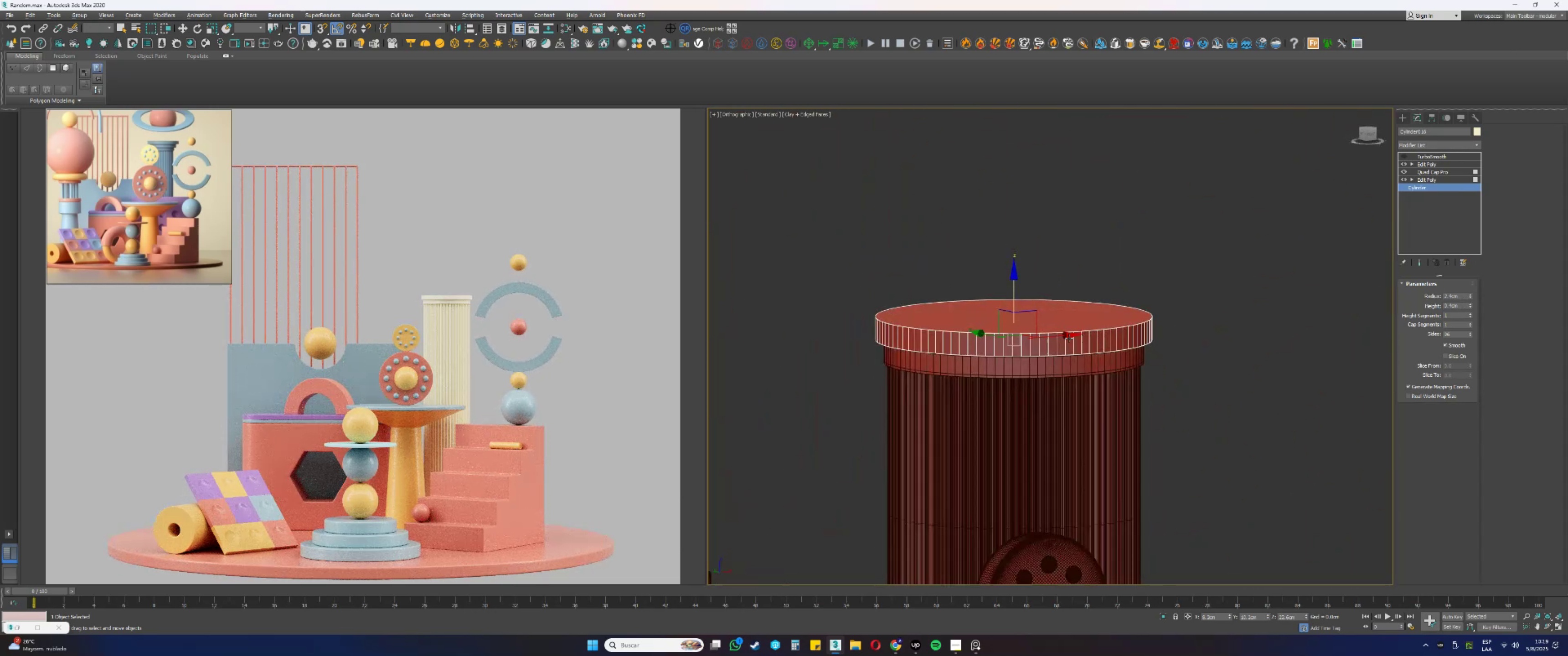 
key(Alt+AltLeft)
 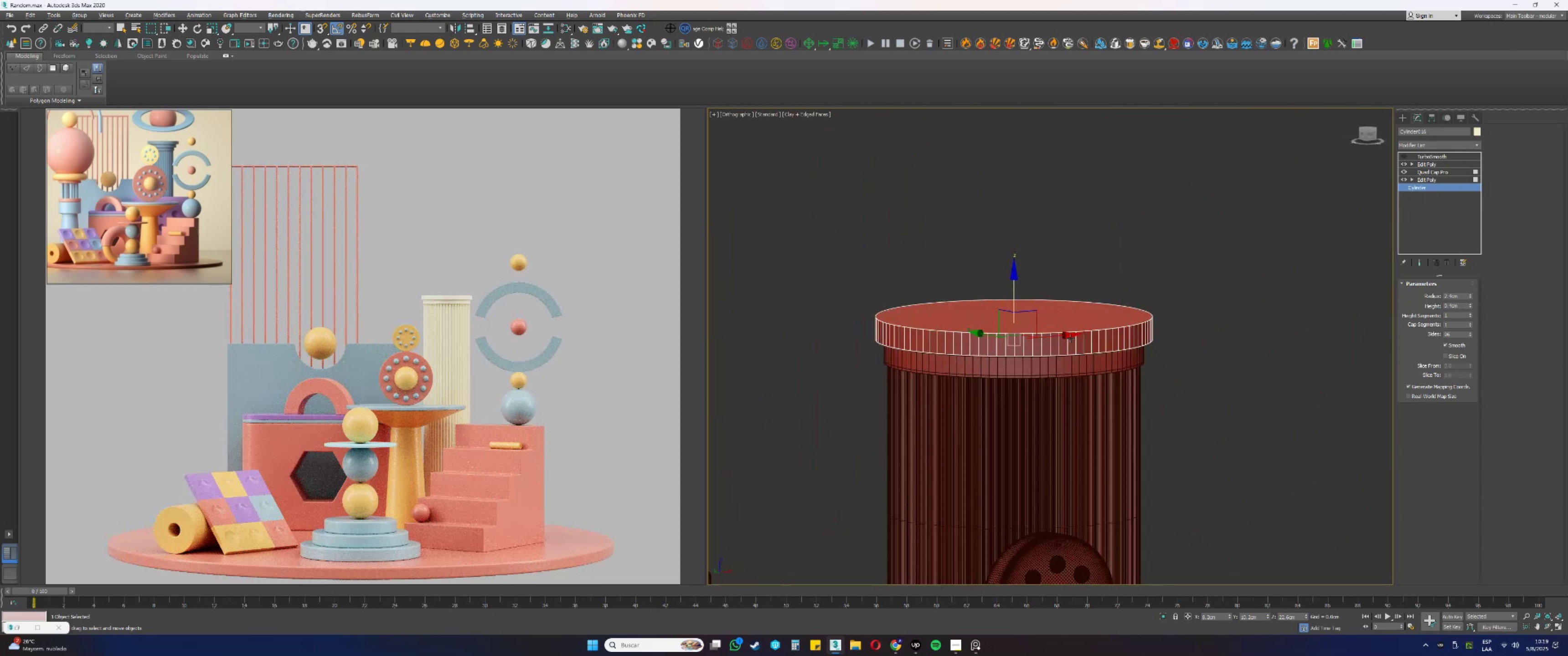 
key(Alt+AltLeft)
 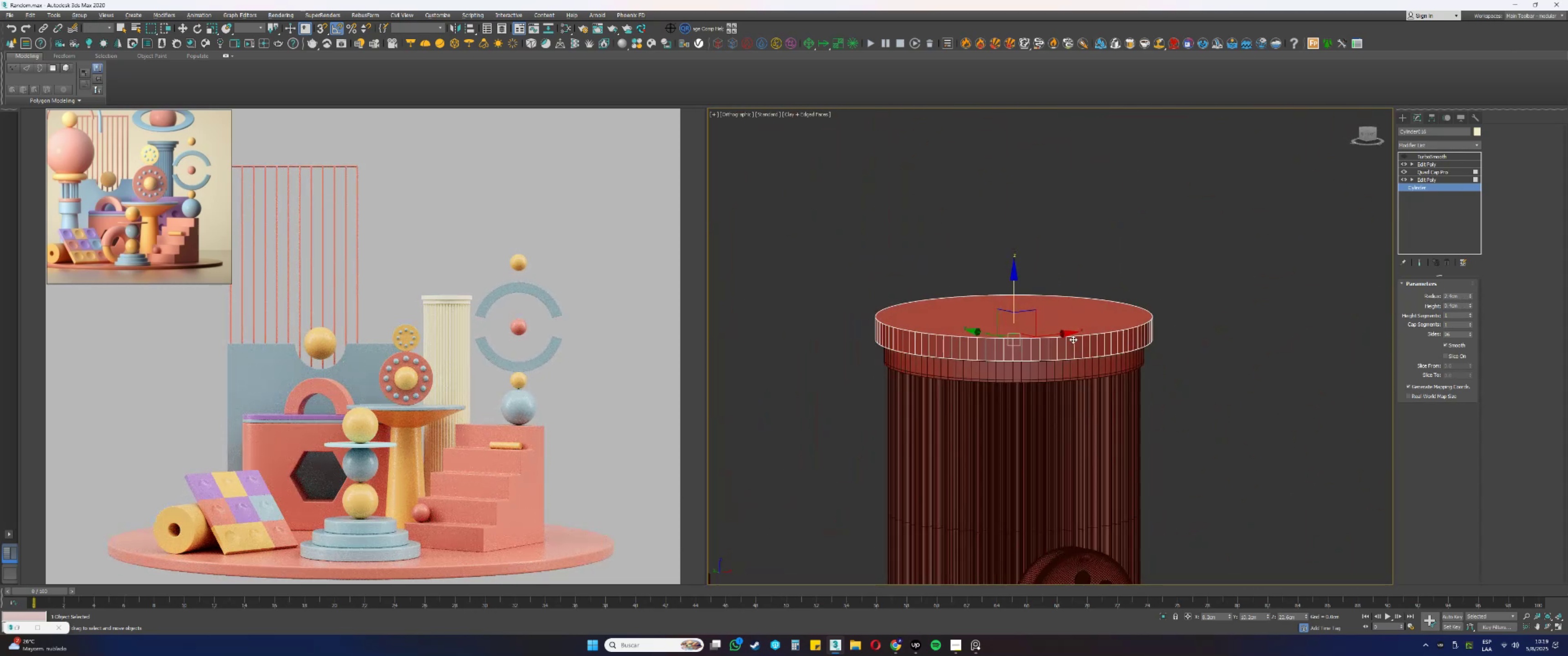 
scroll: coordinate [1059, 316], scroll_direction: up, amount: 2.0
 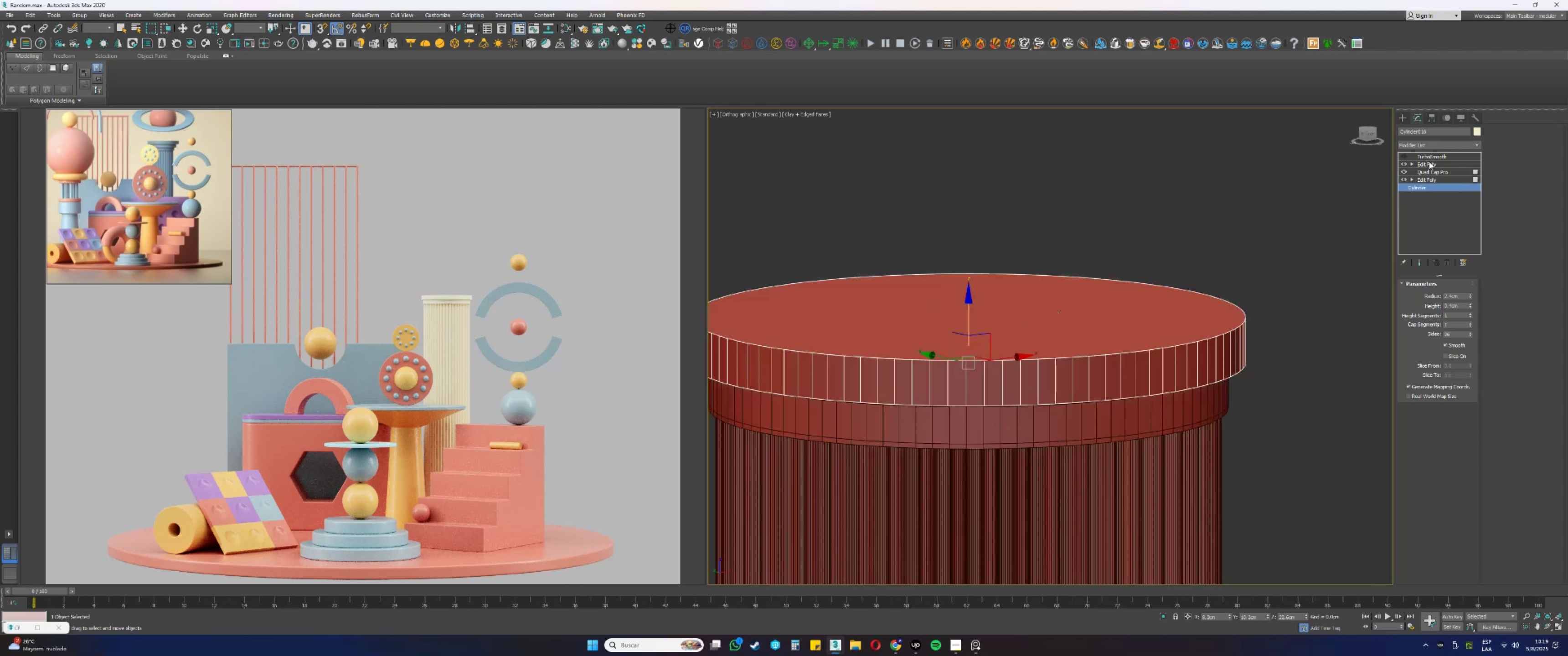 
left_click([1428, 161])
 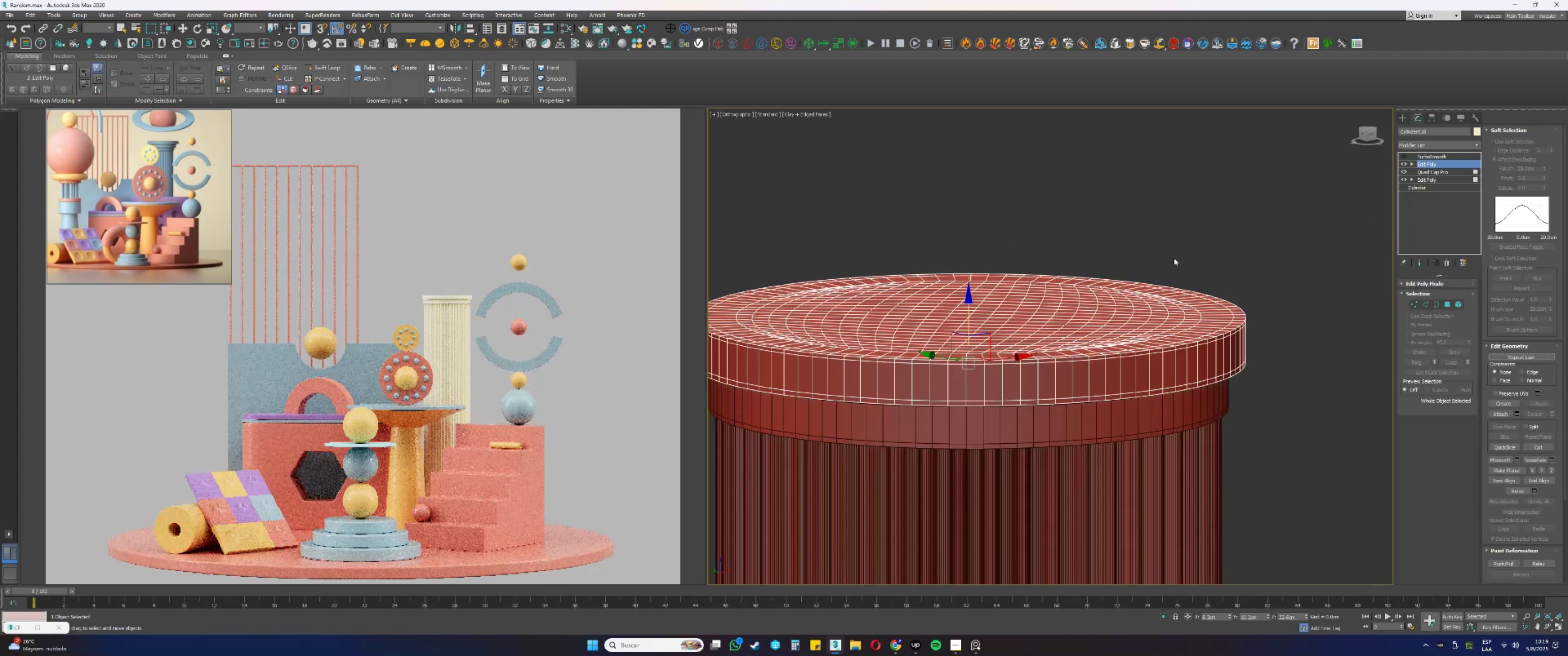 
hold_key(key=ShiftLeft, duration=0.39)
left_click_drag(start_coordinate=[966, 310], to_coordinate=[1219, 299])
 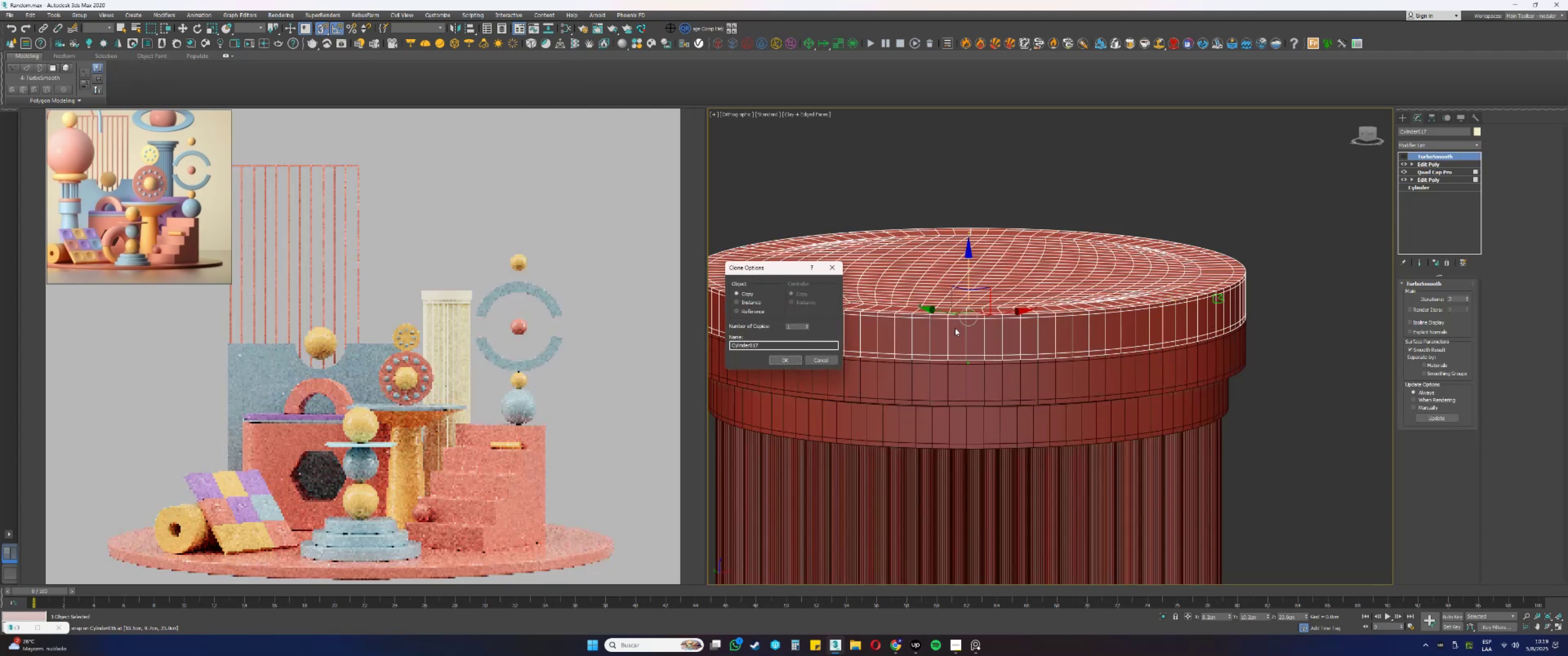 
type(ss)
 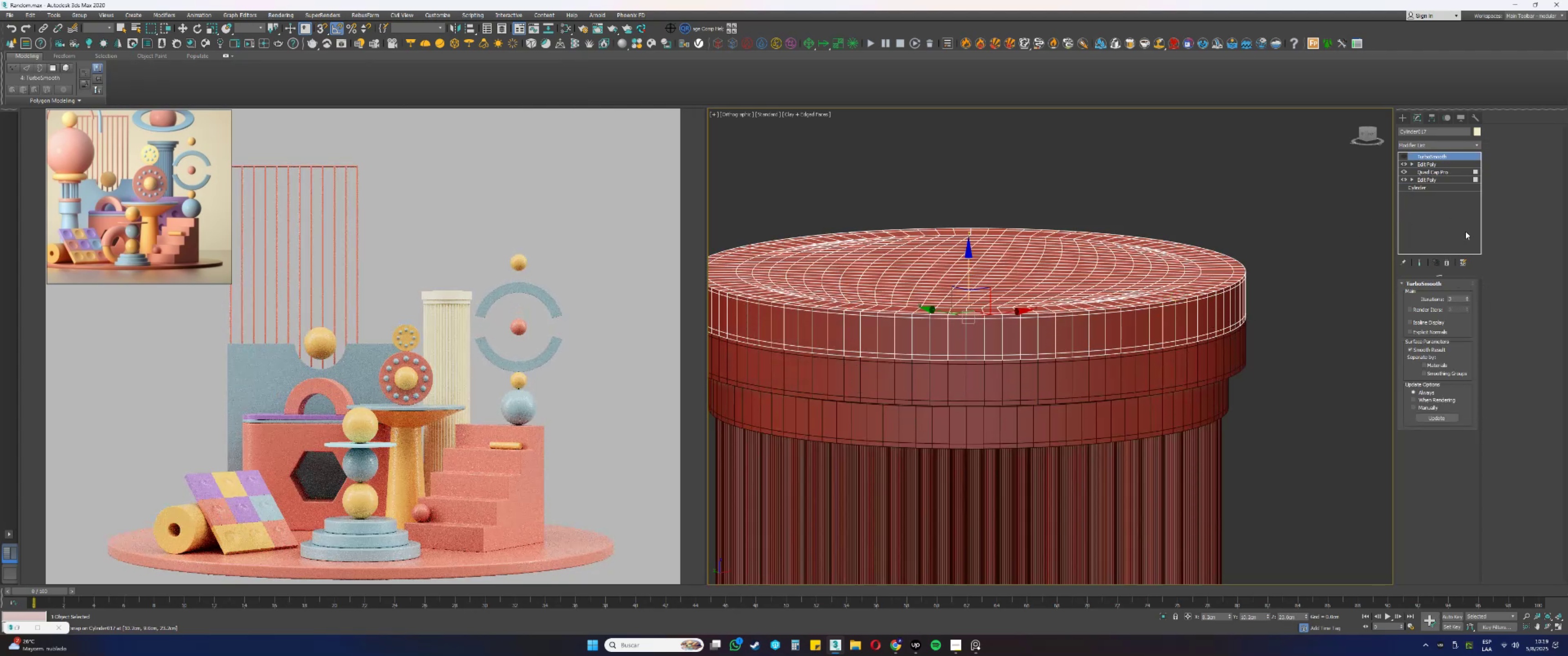 
left_click([1437, 188])
 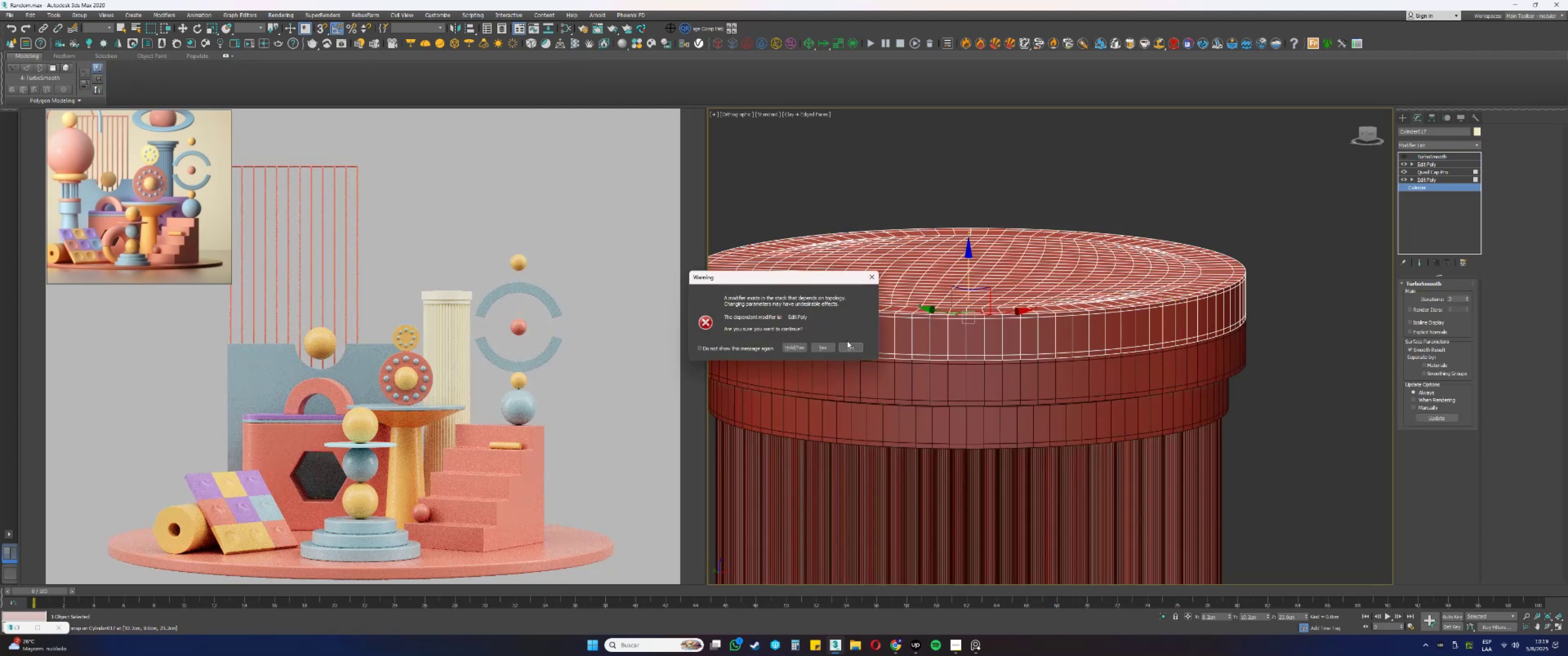 
left_click([825, 345])
 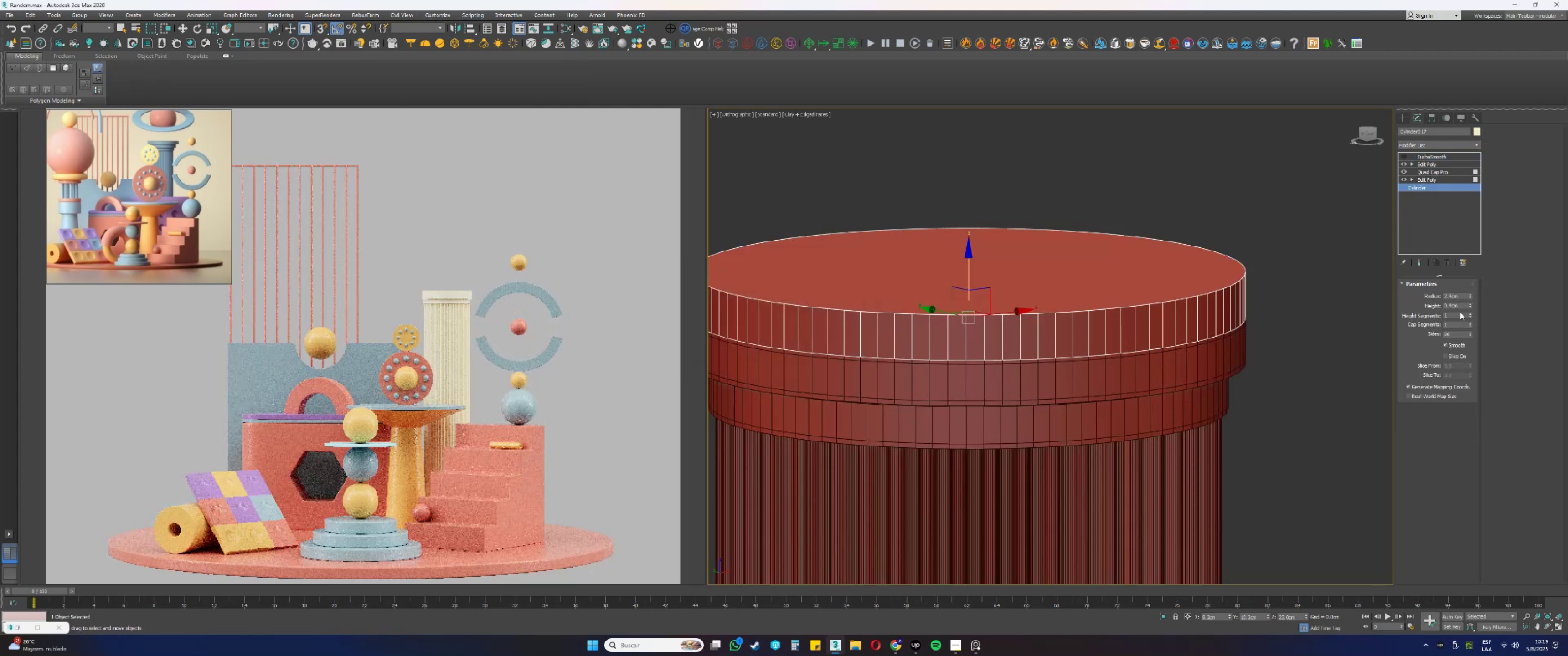 
left_click_drag(start_coordinate=[1464, 297], to_coordinate=[1422, 295])
 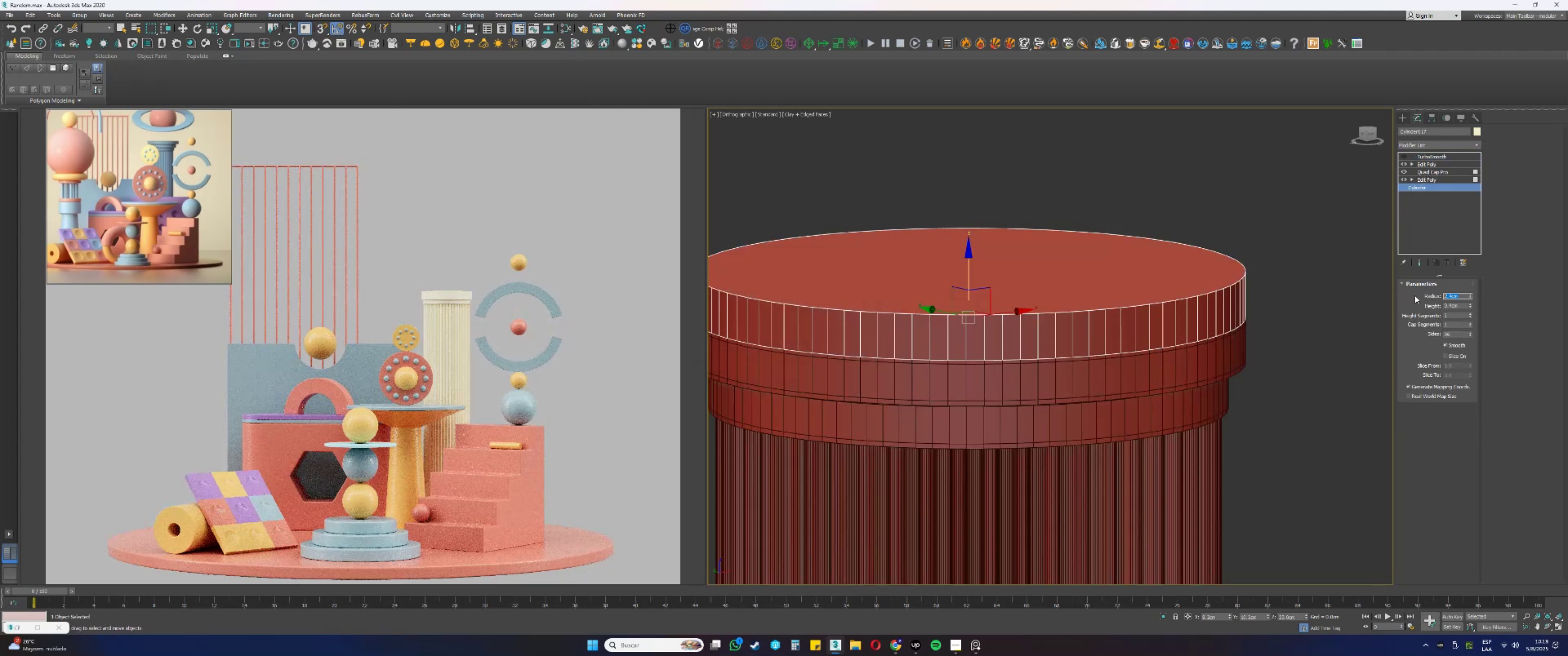 
key(Numpad2)
 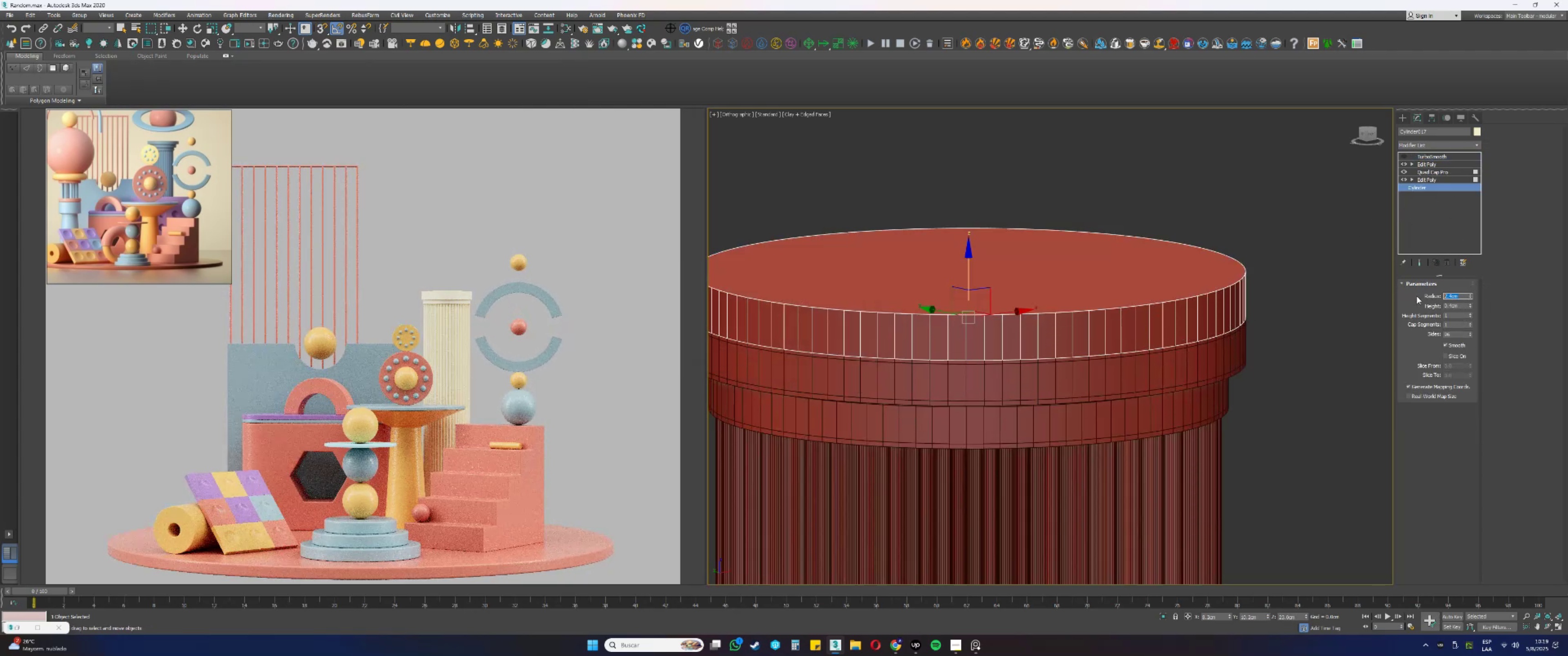 
key(NumpadDecimal)
 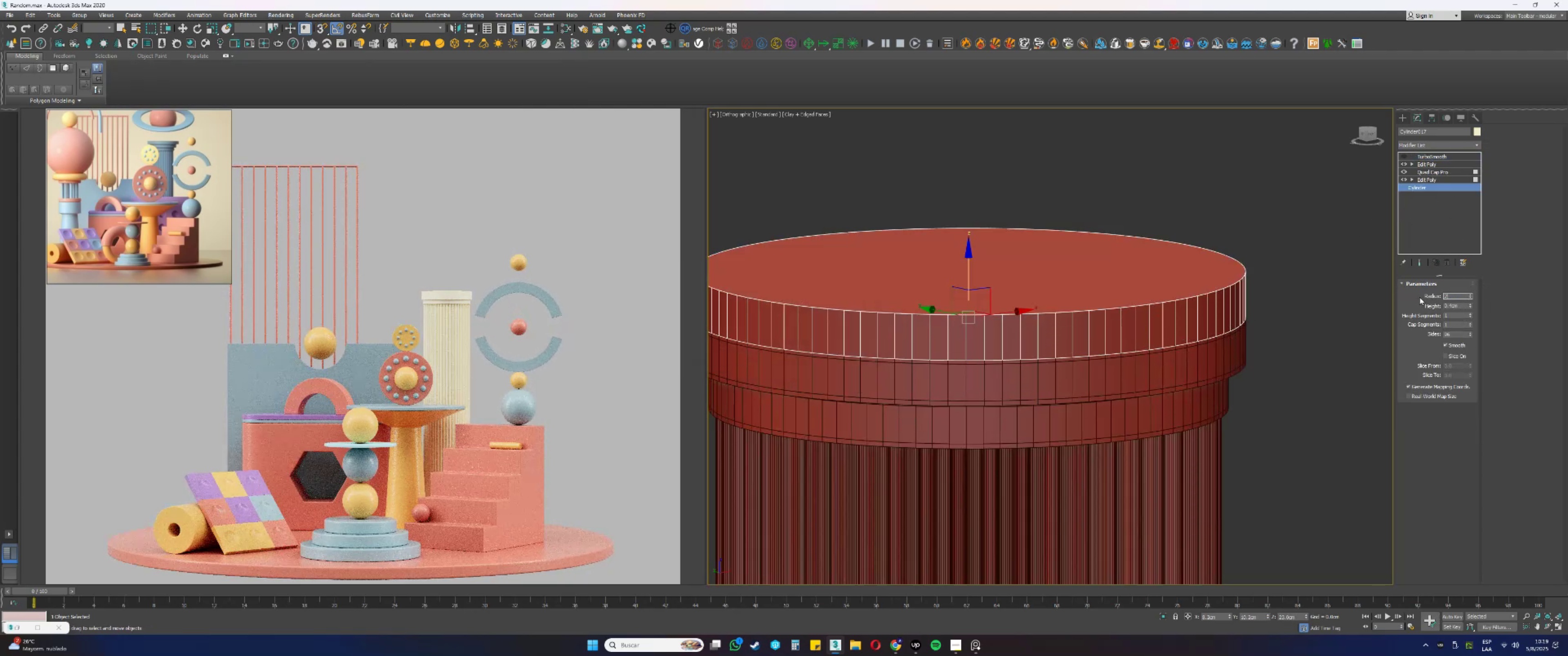 
key(Numpad6)
 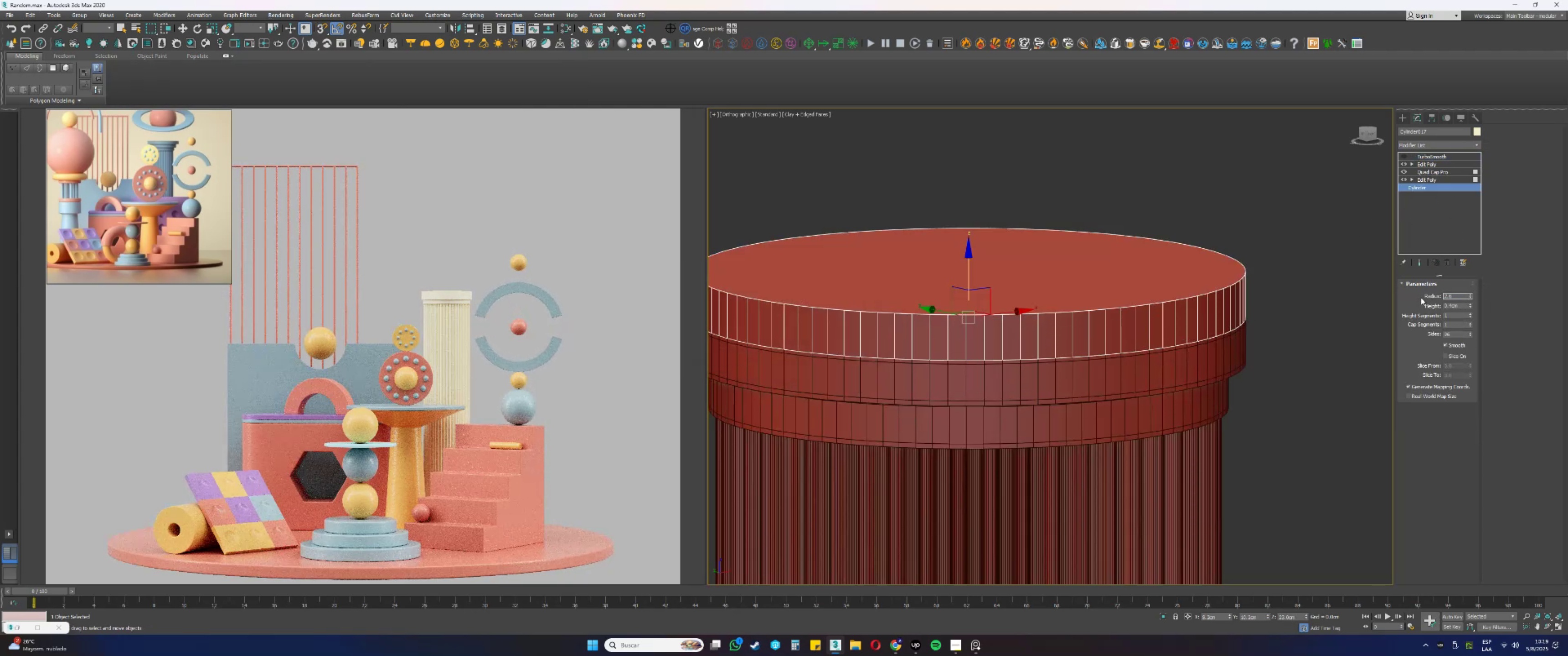 
key(NumpadEnter)
 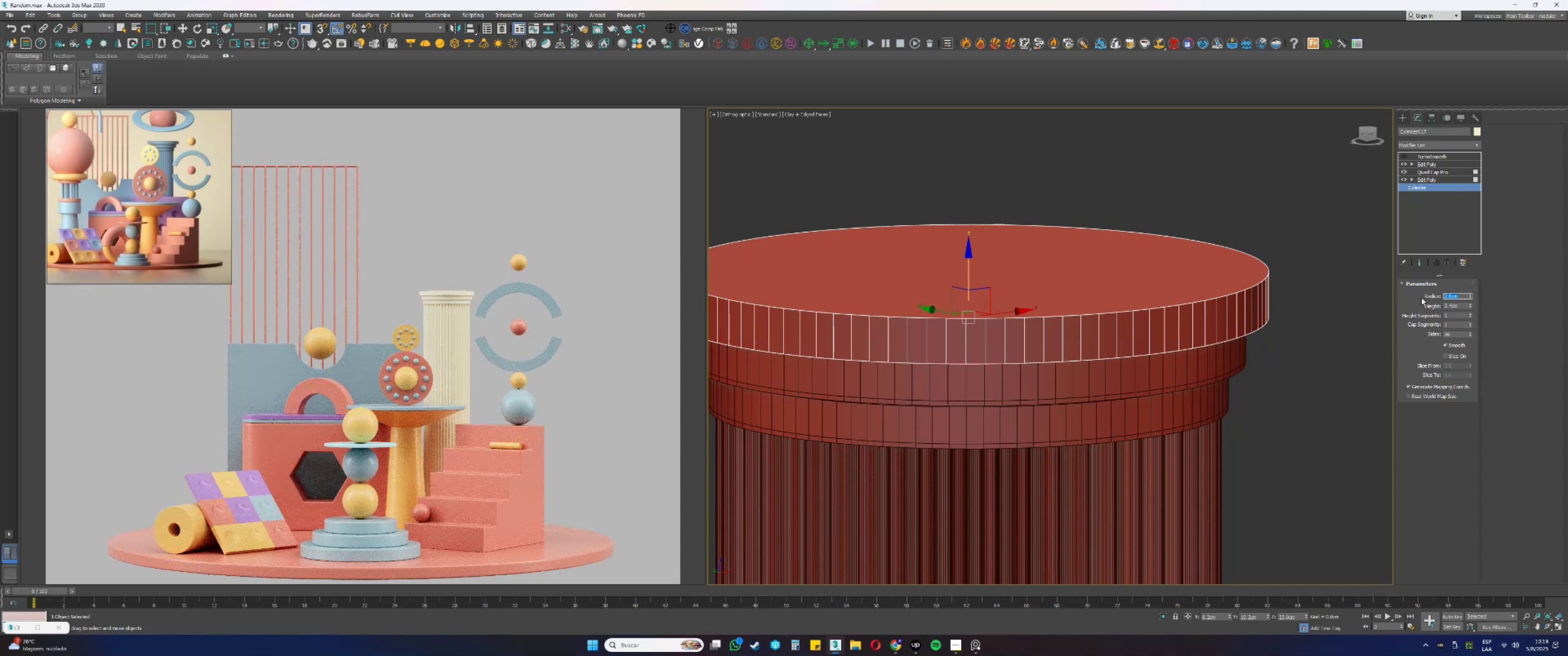 
key(Numpad2)
 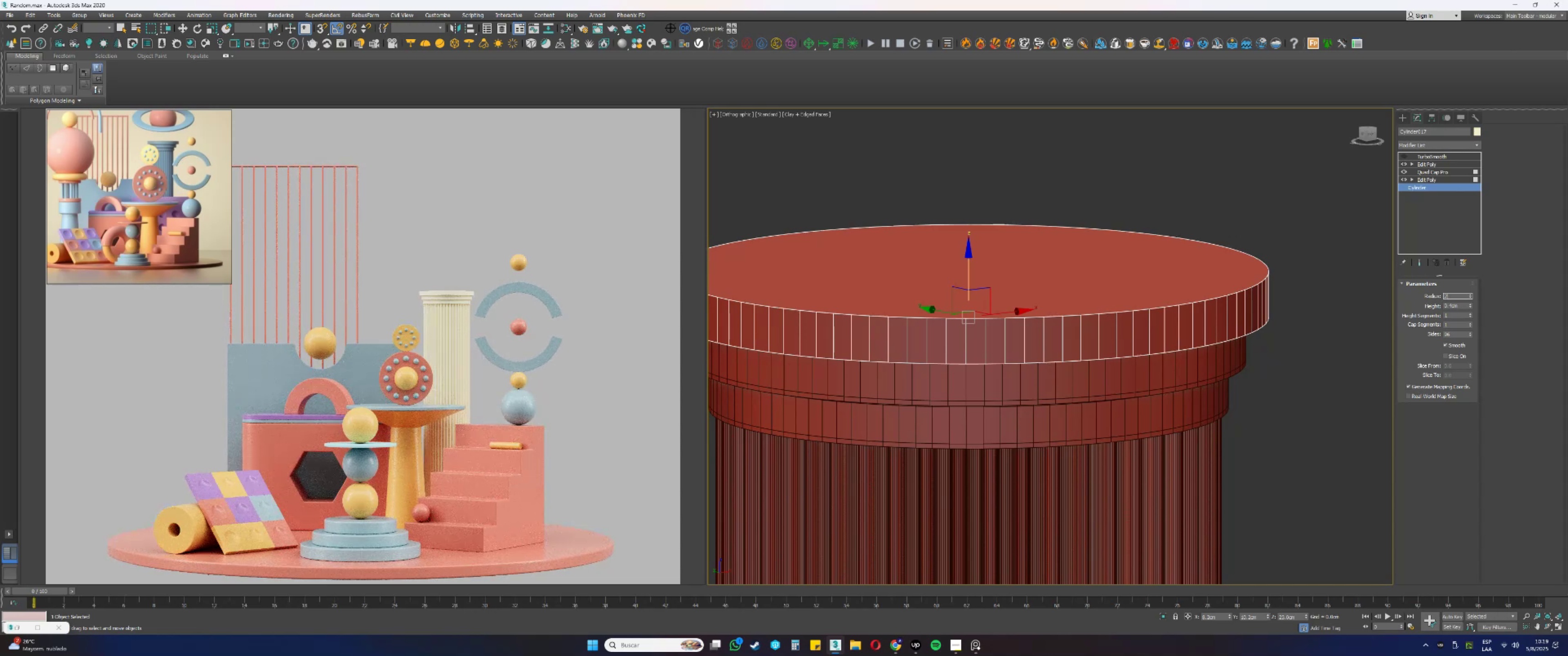 
key(NumpadDecimal)
 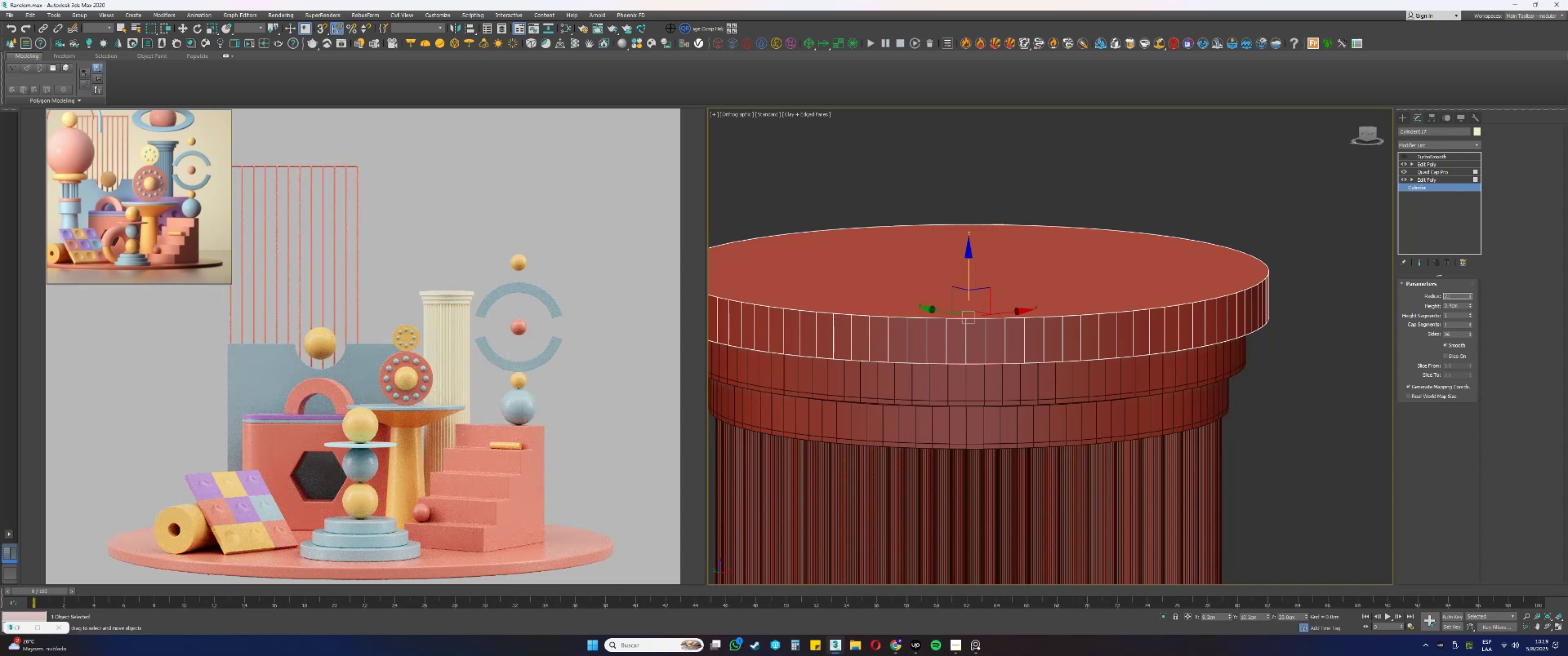 
key(Numpad8)
 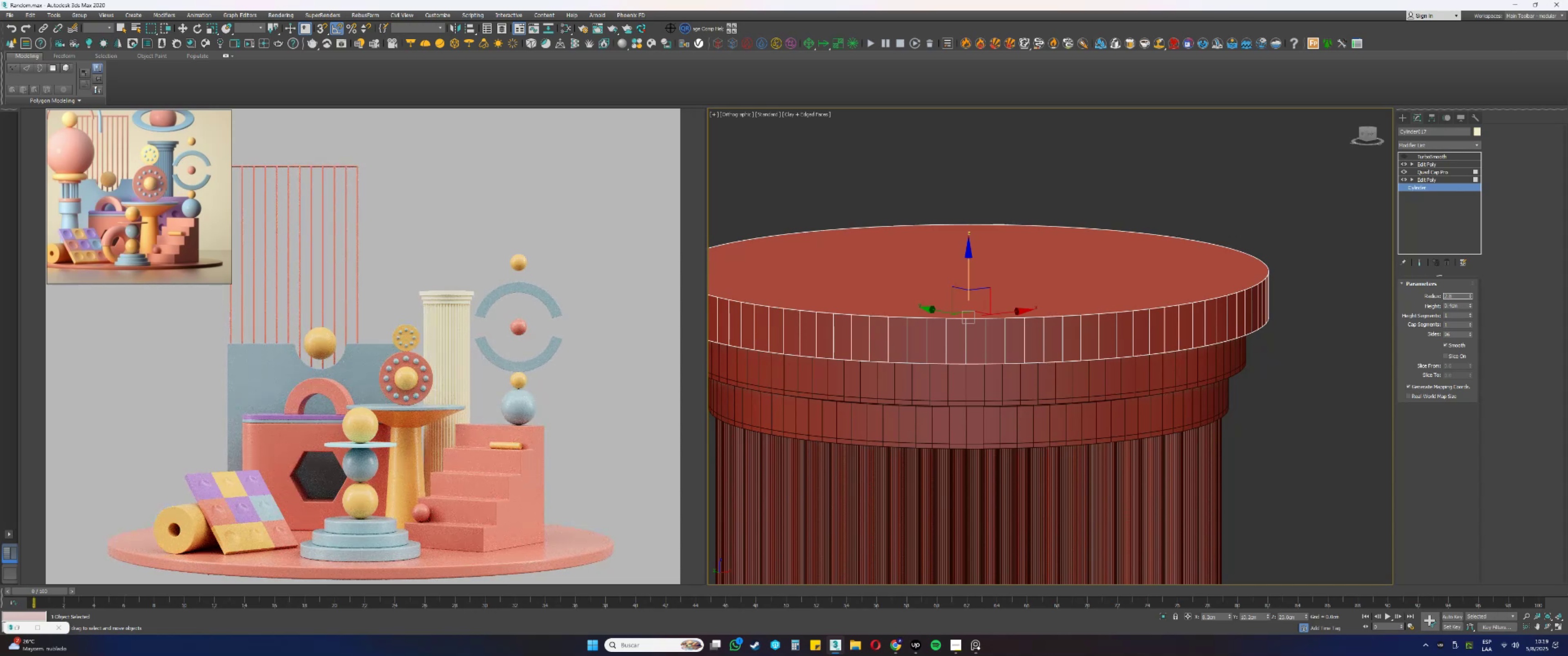 
key(NumpadEnter)
 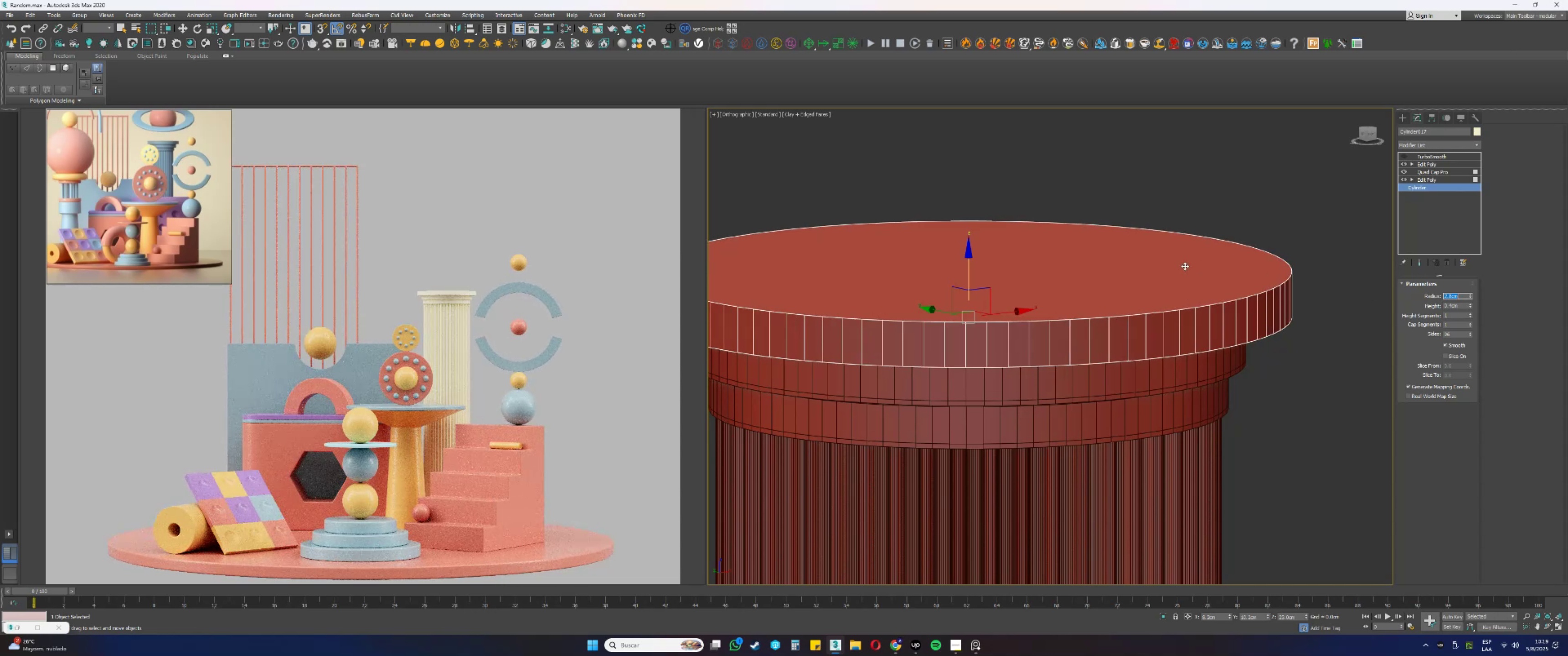 
left_click([1419, 165])
 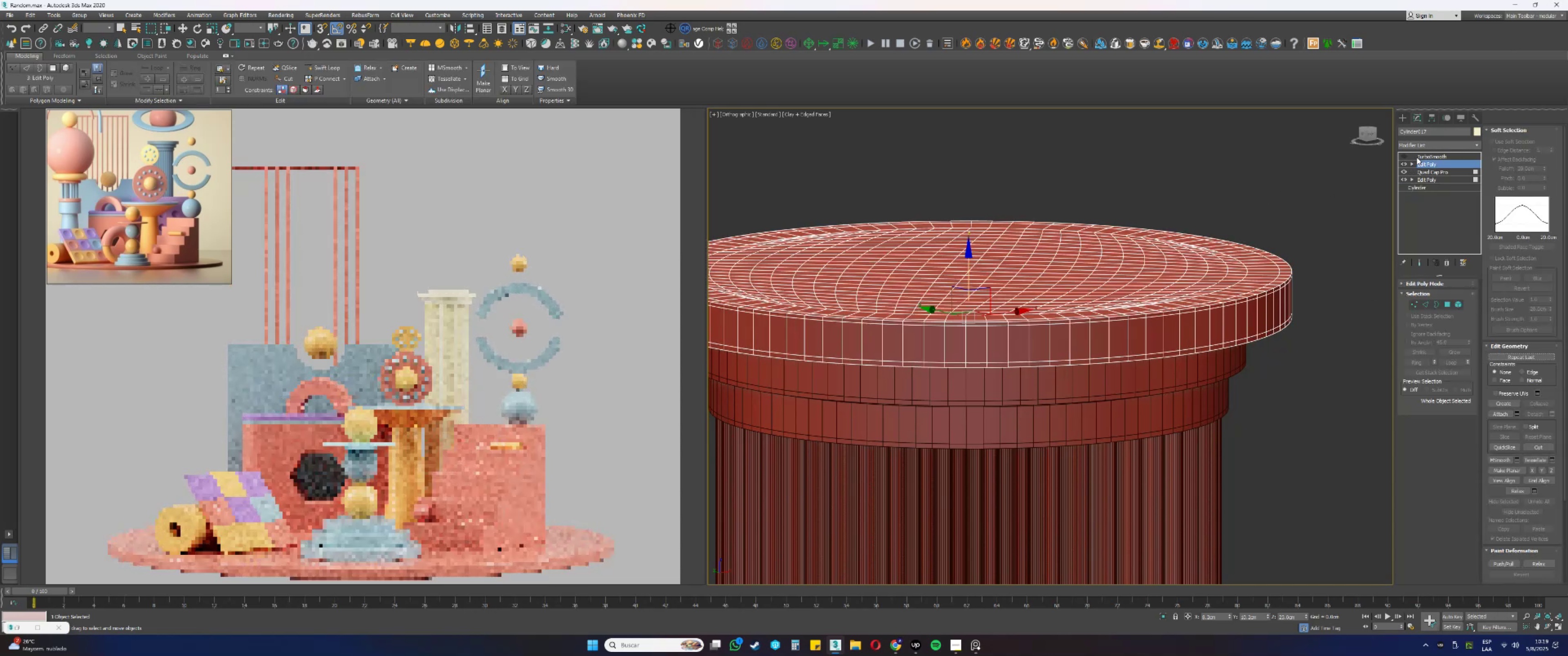 
left_click([1404, 155])
 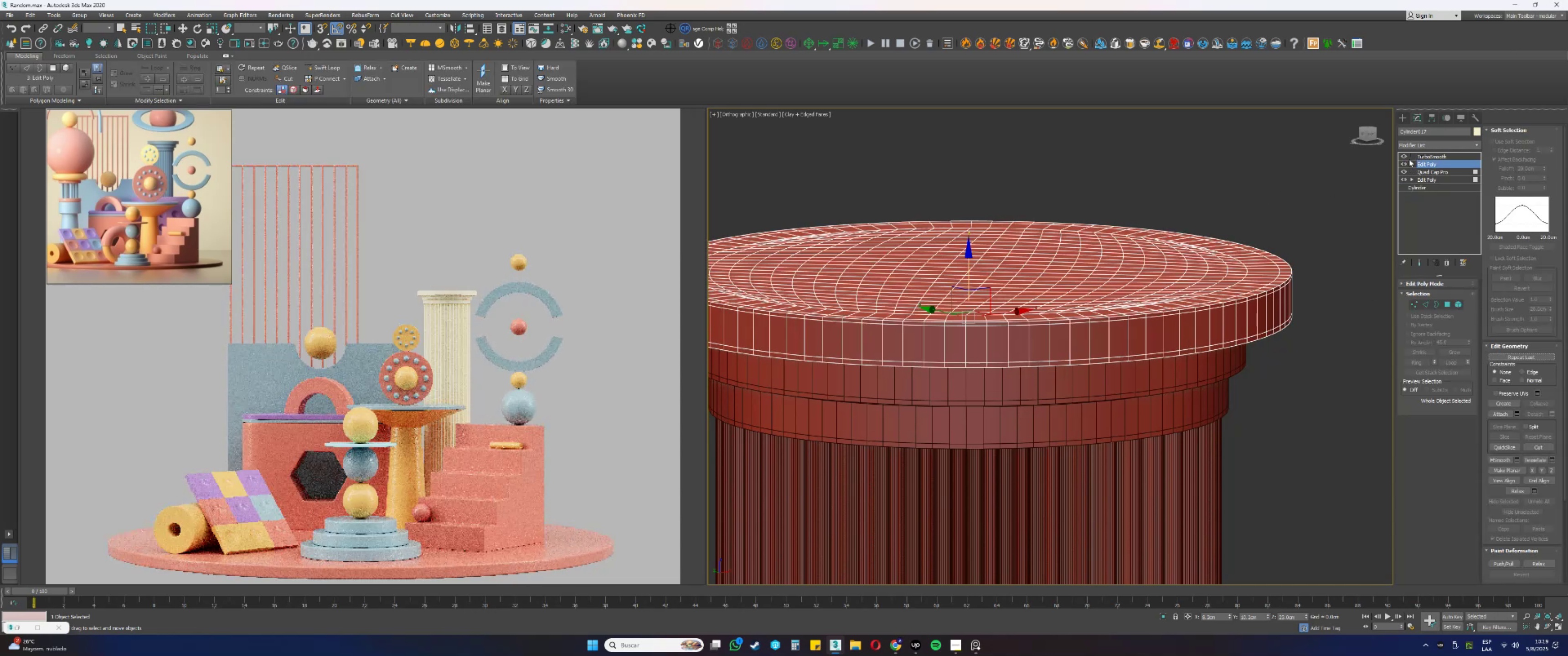 
left_click([1419, 155])
 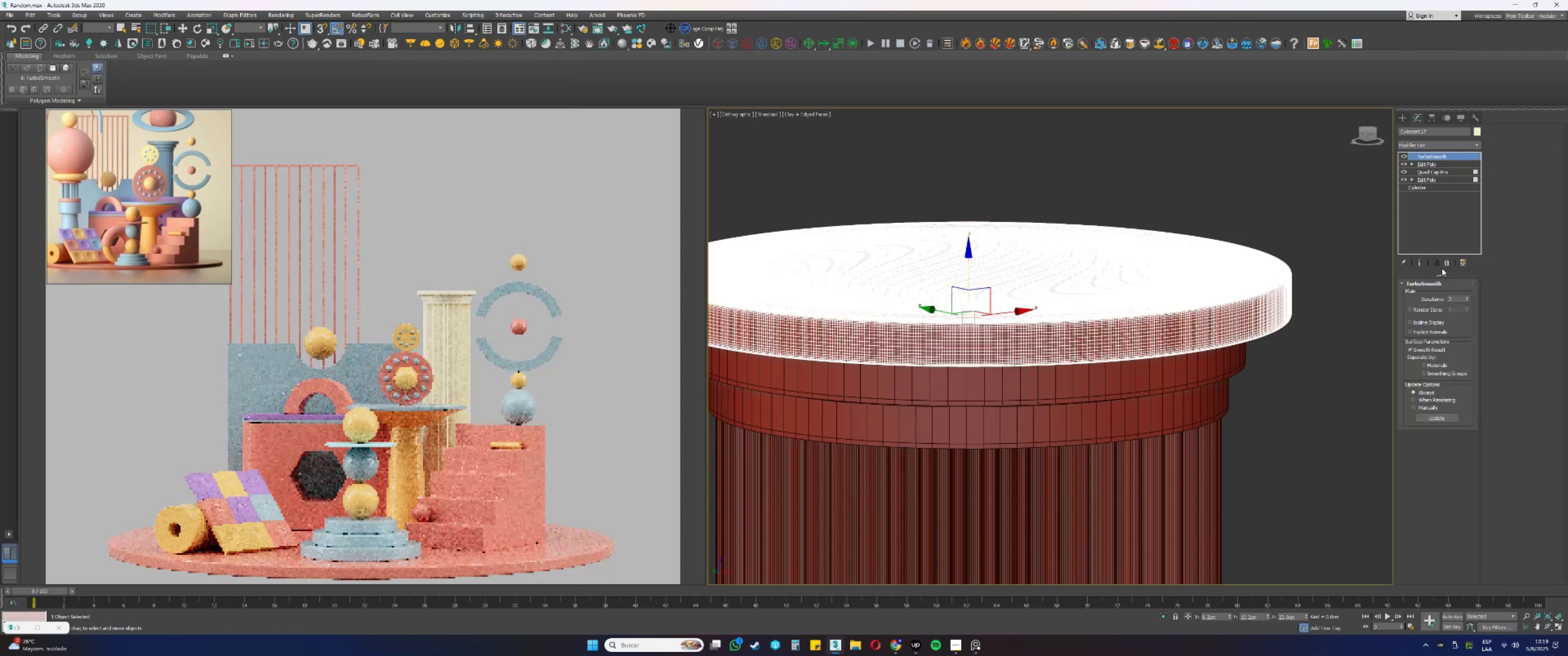 
left_click([1447, 261])
 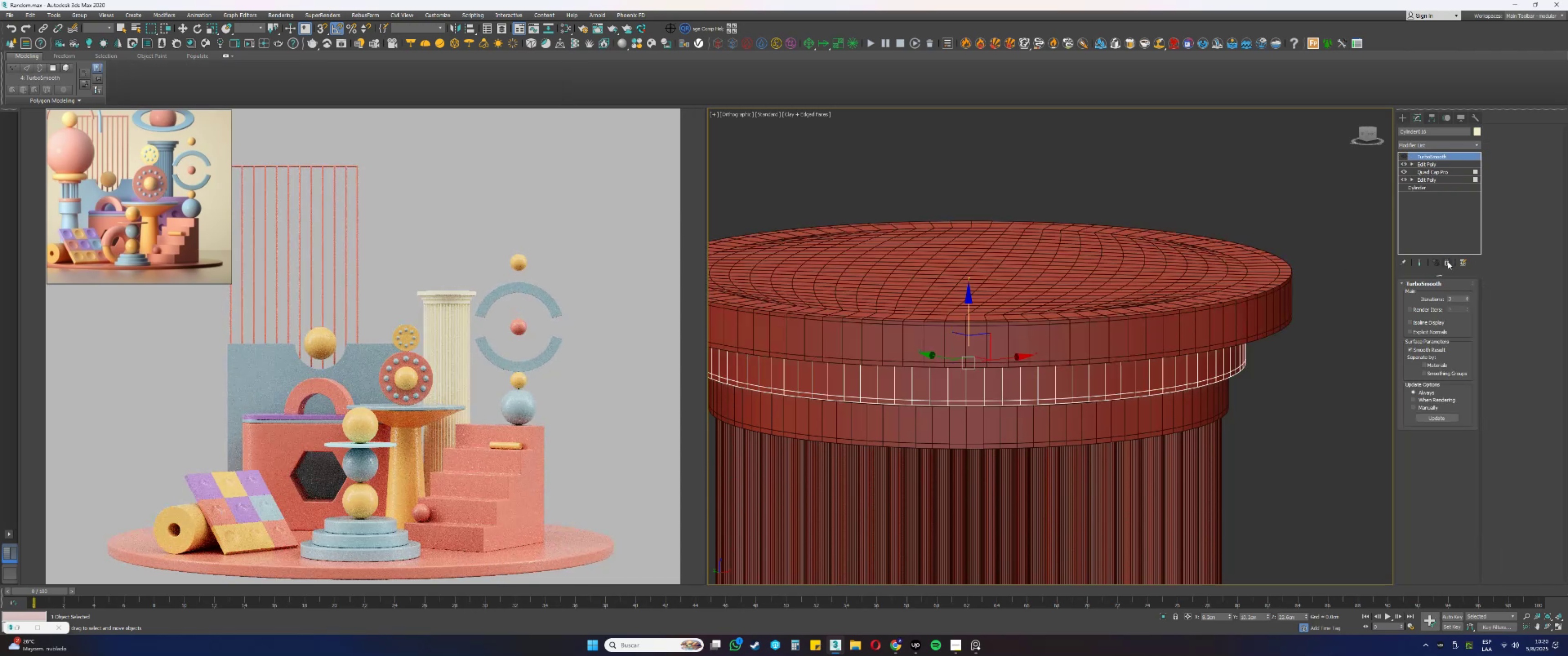 
left_click([1153, 427])
 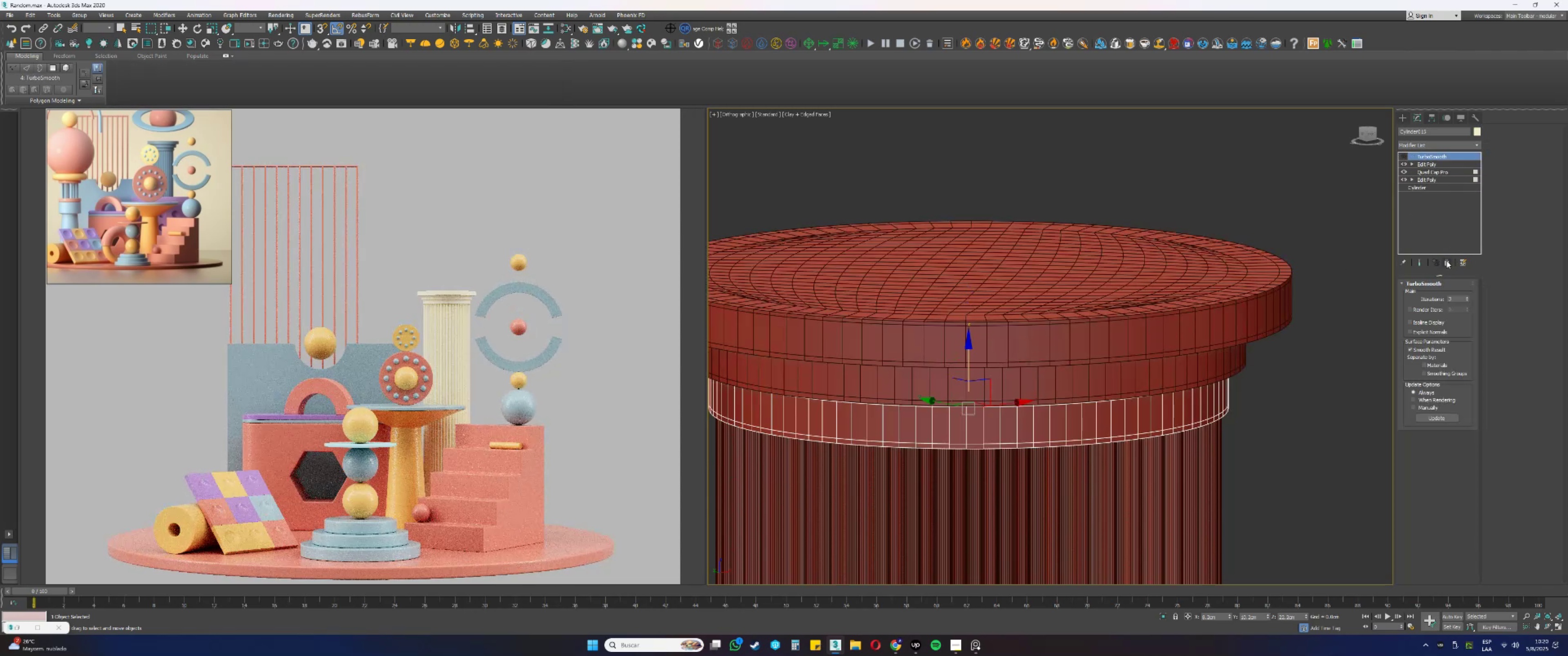 
double_click([1162, 486])
 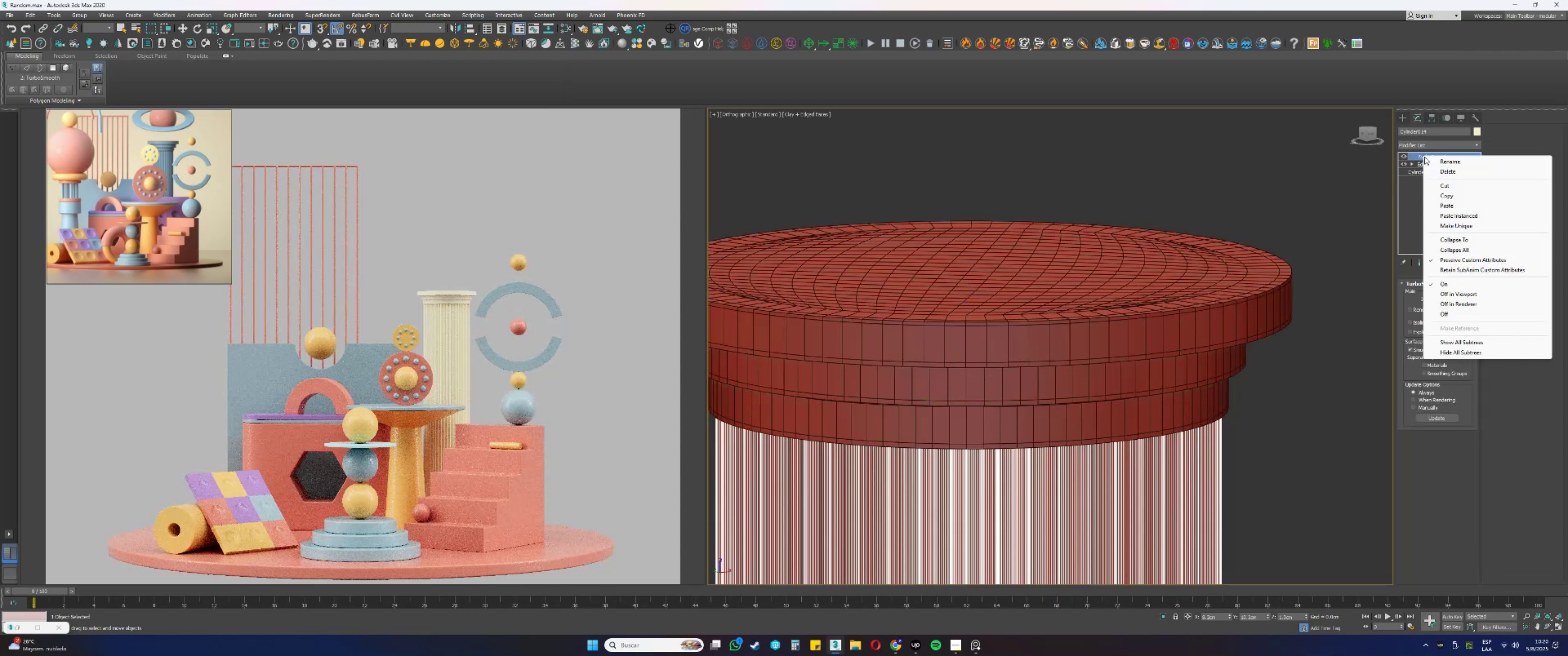 
left_click([1449, 193])
 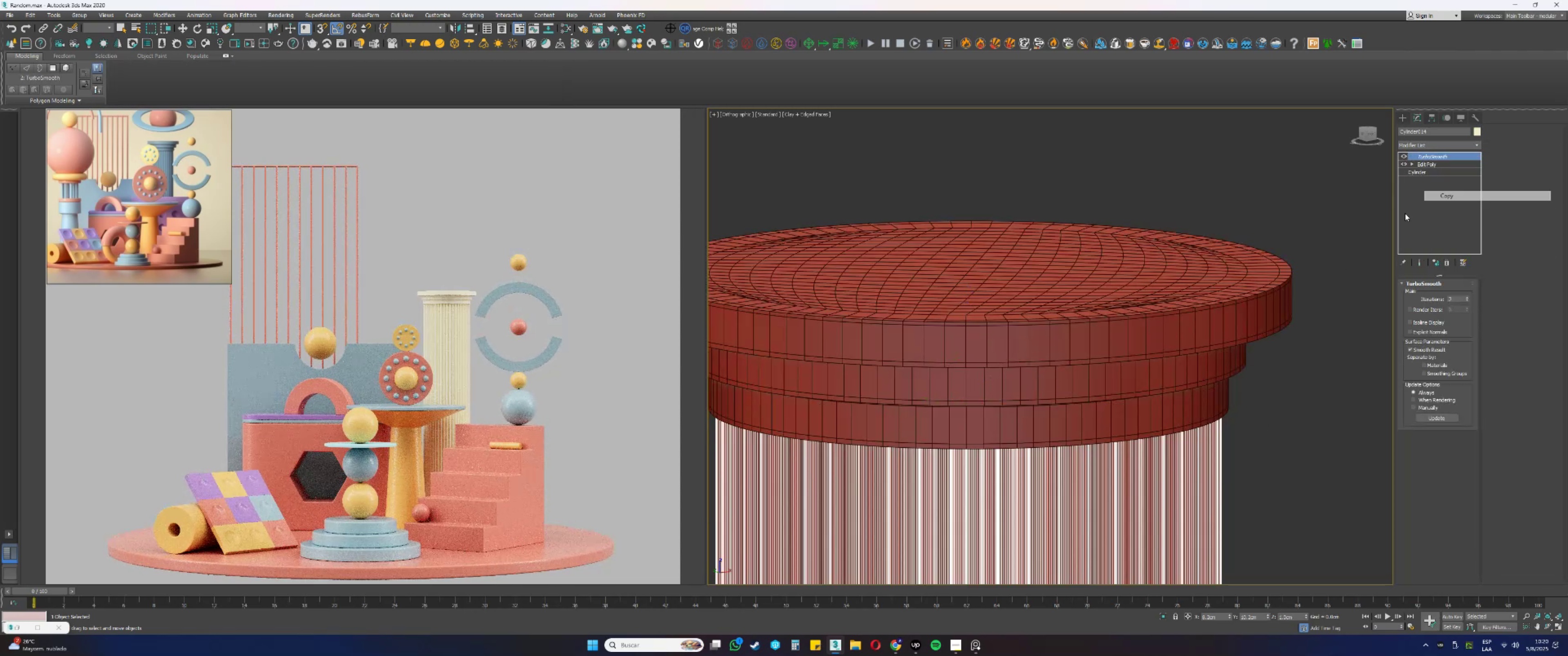 
scroll: coordinate [1175, 274], scroll_direction: down, amount: 7.0
 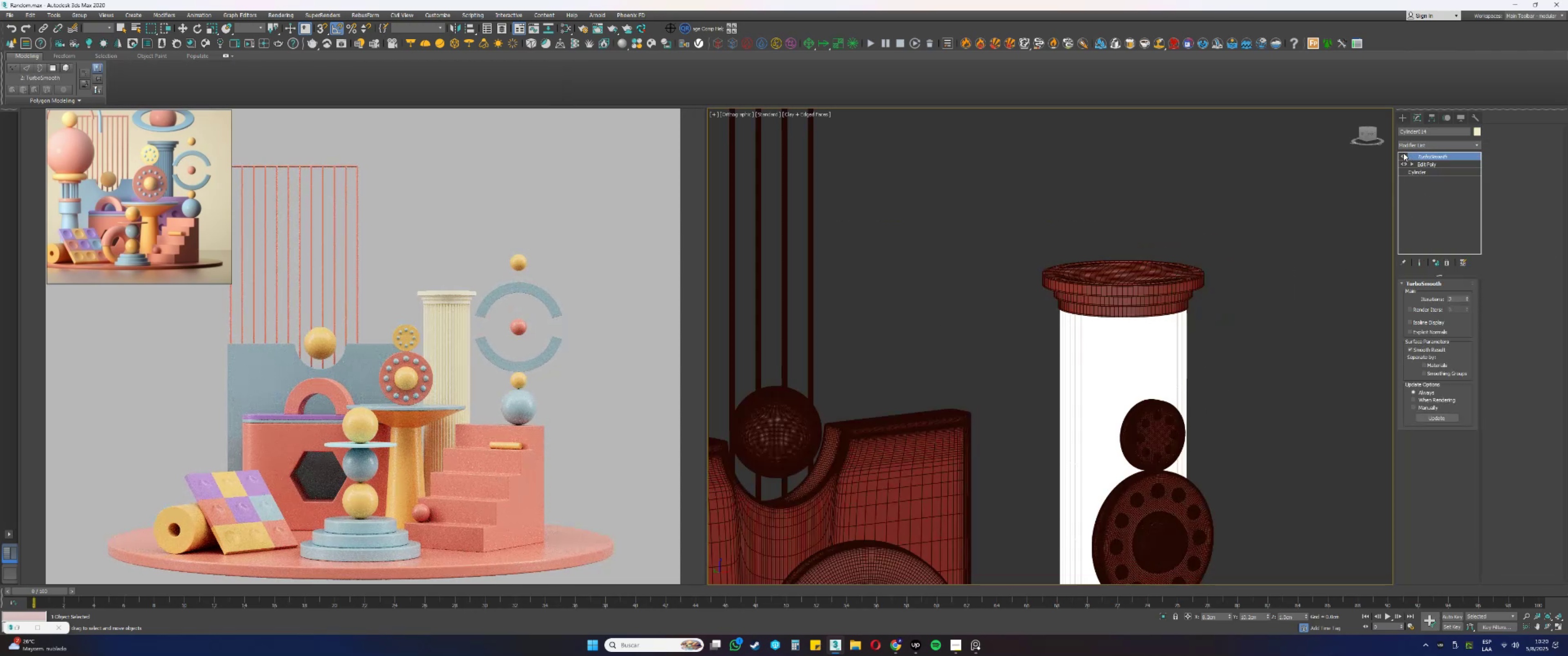 
double_click([1403, 153])
 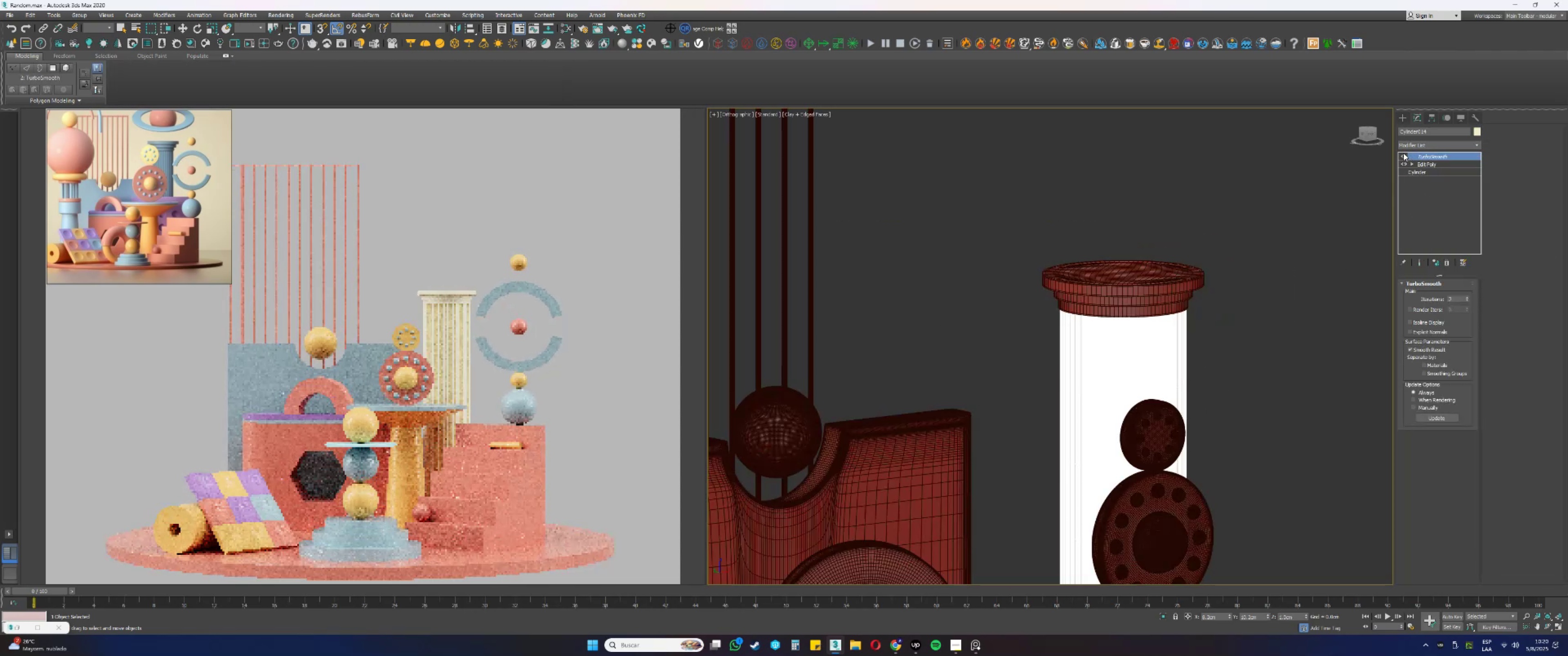 
triple_click([1403, 153])
 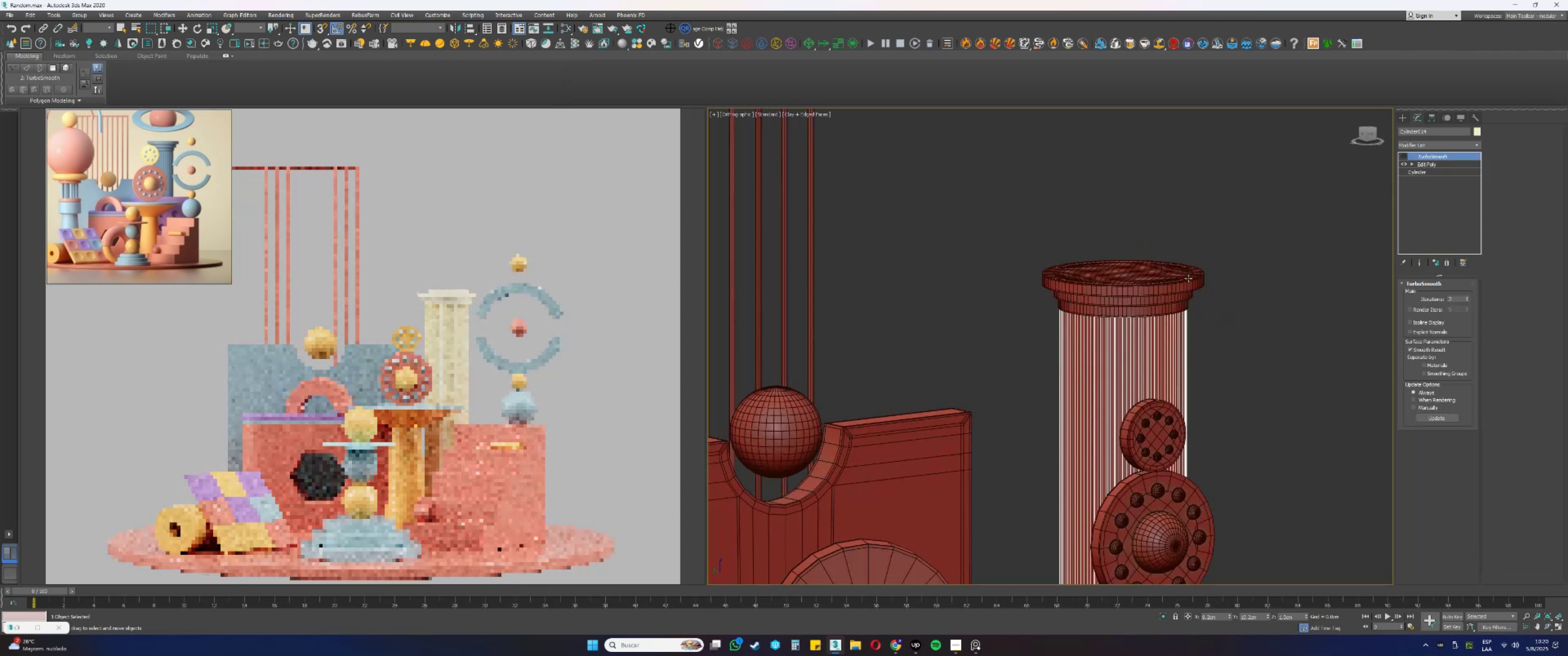 
scroll: coordinate [1178, 317], scroll_direction: up, amount: 6.0
 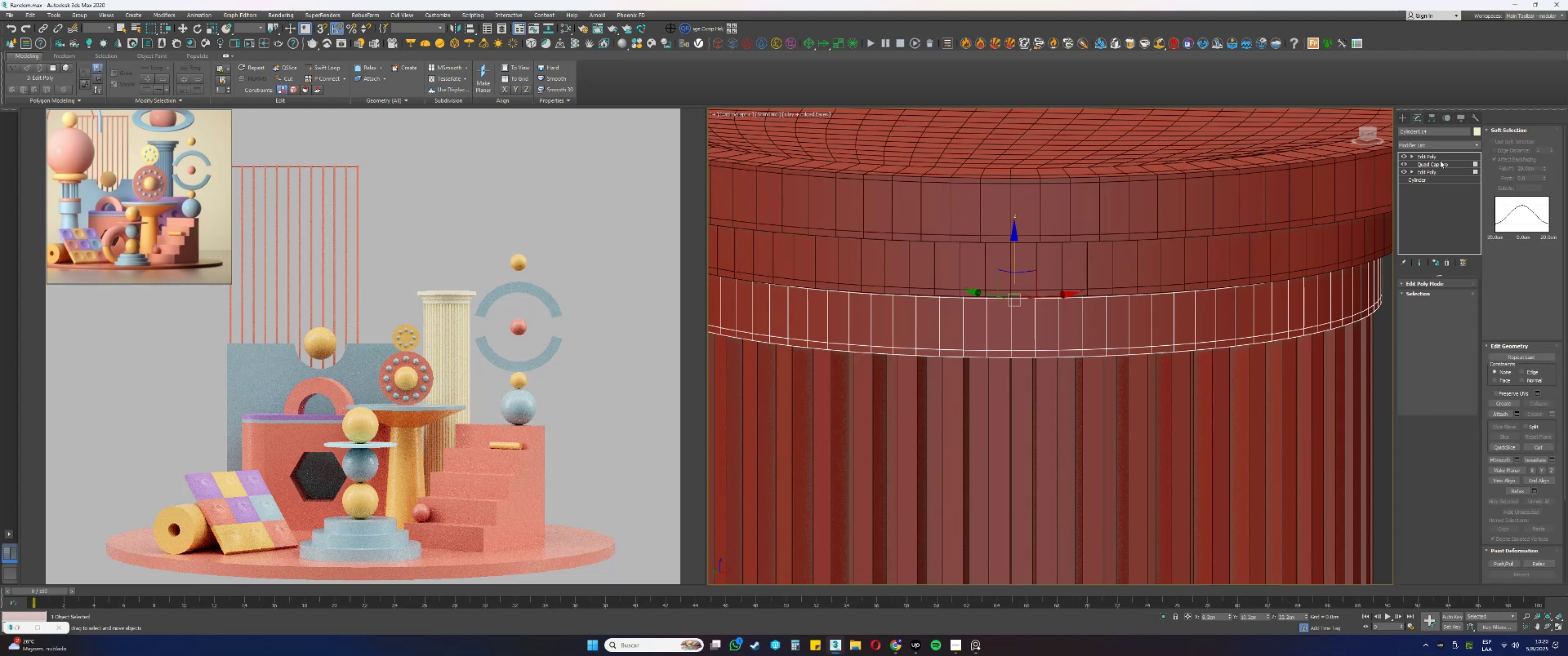 
right_click([1427, 154])
 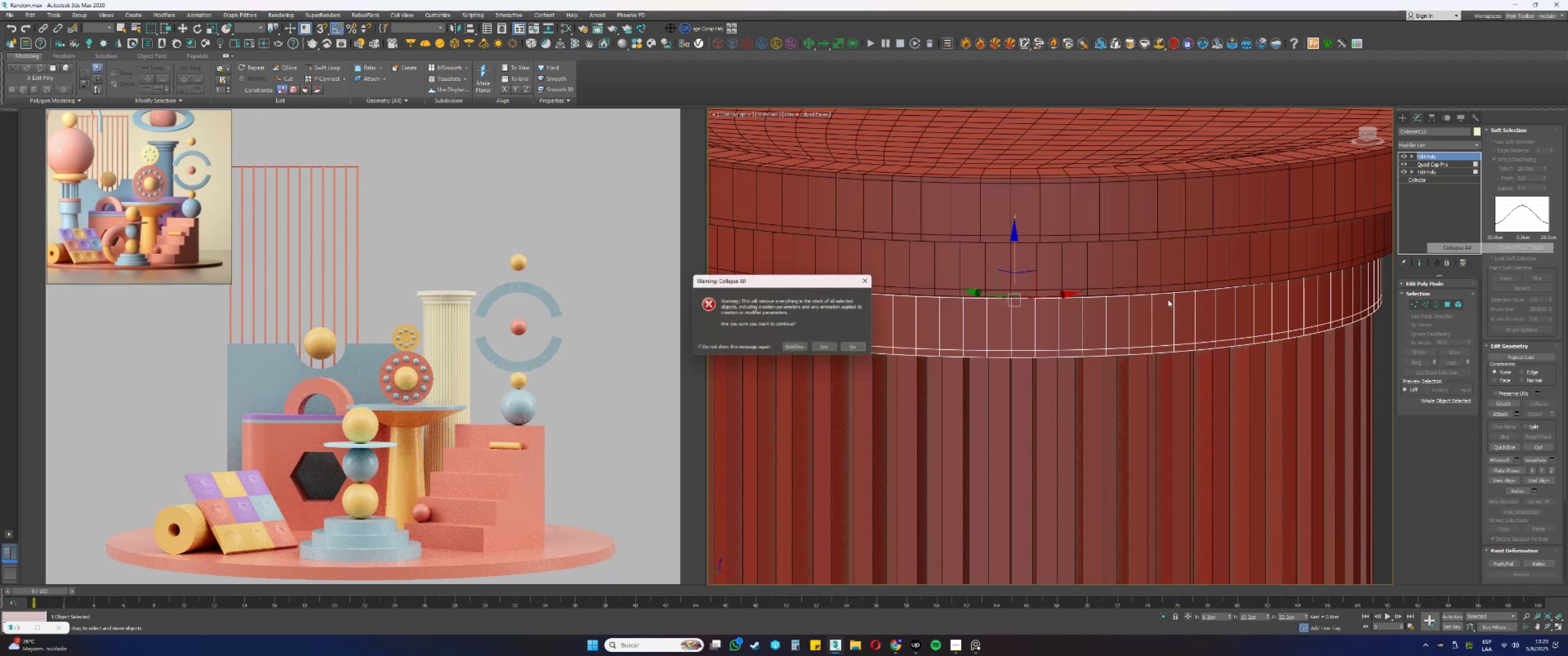 
left_click_drag(start_coordinate=[824, 344], to_coordinate=[821, 346])
 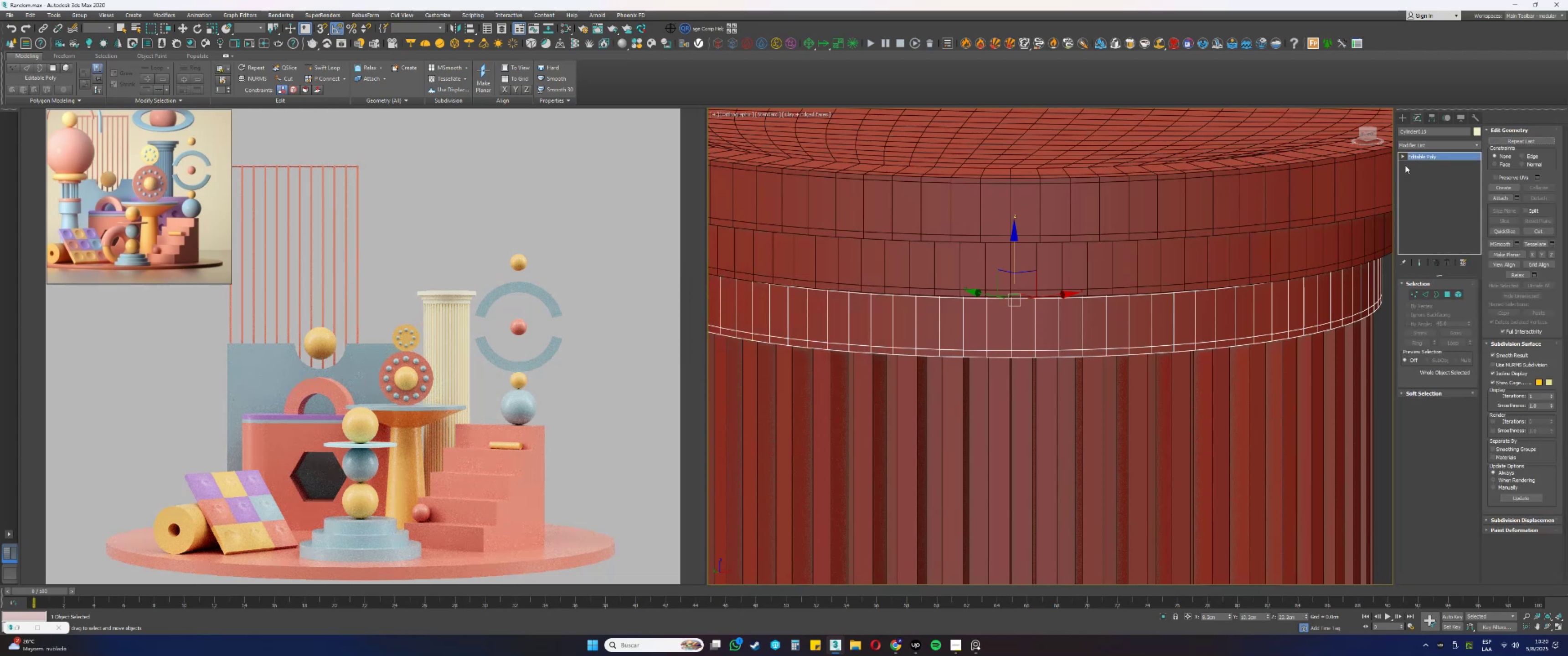 
right_click([1414, 157])
 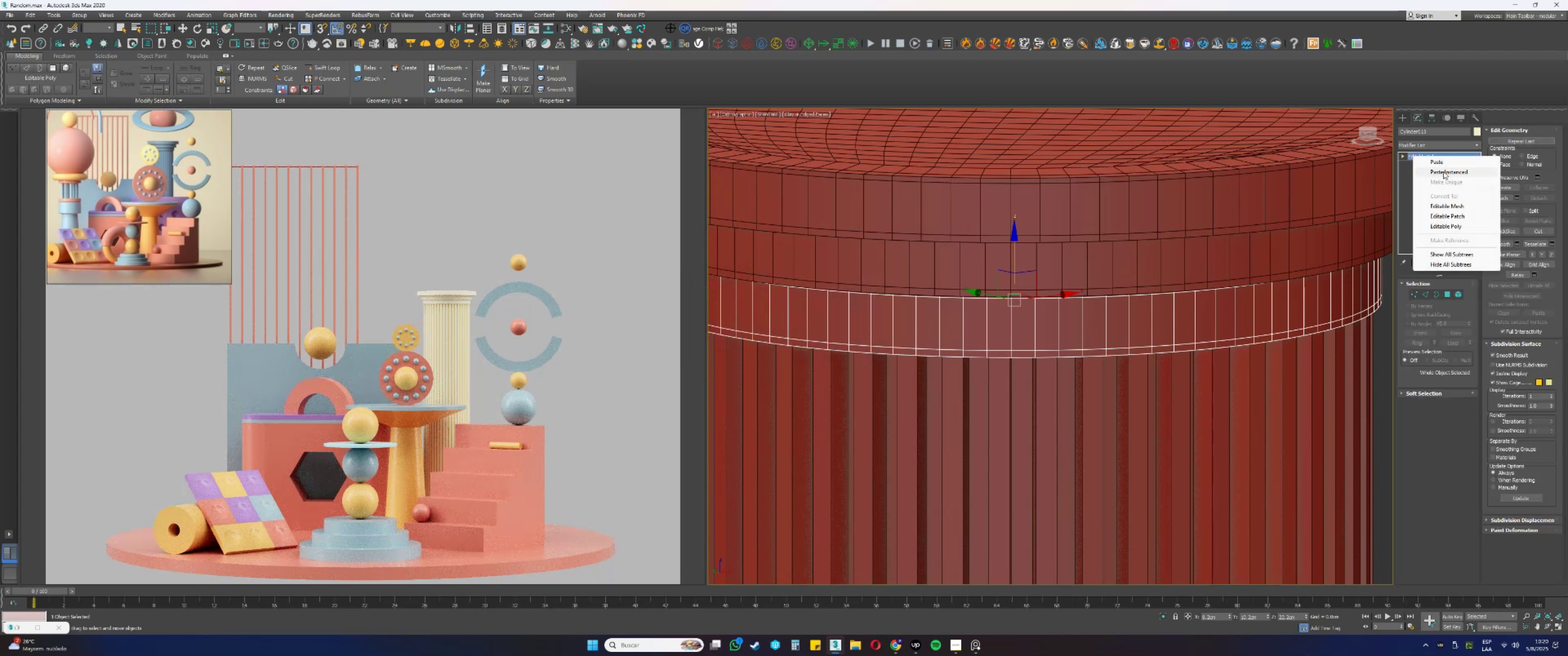 
left_click([1446, 174])
 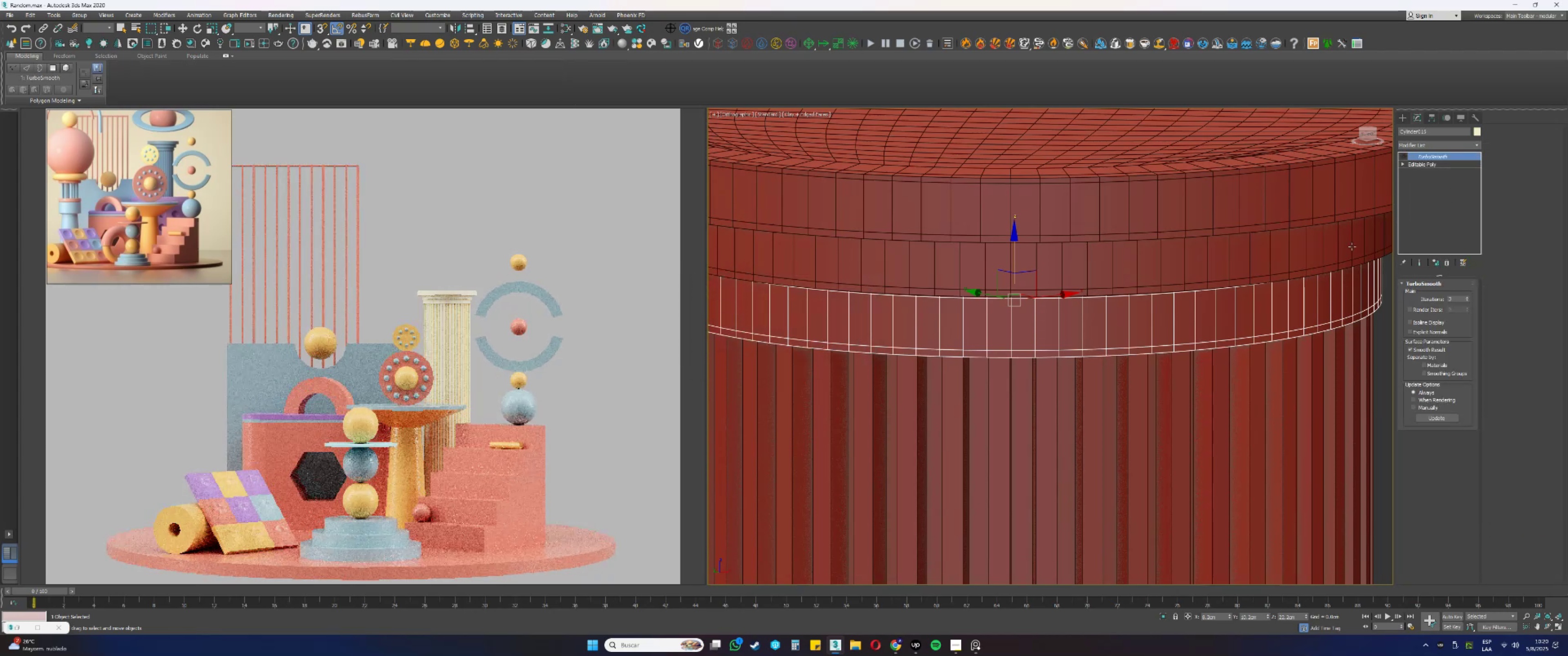 
left_click([1352, 246])
 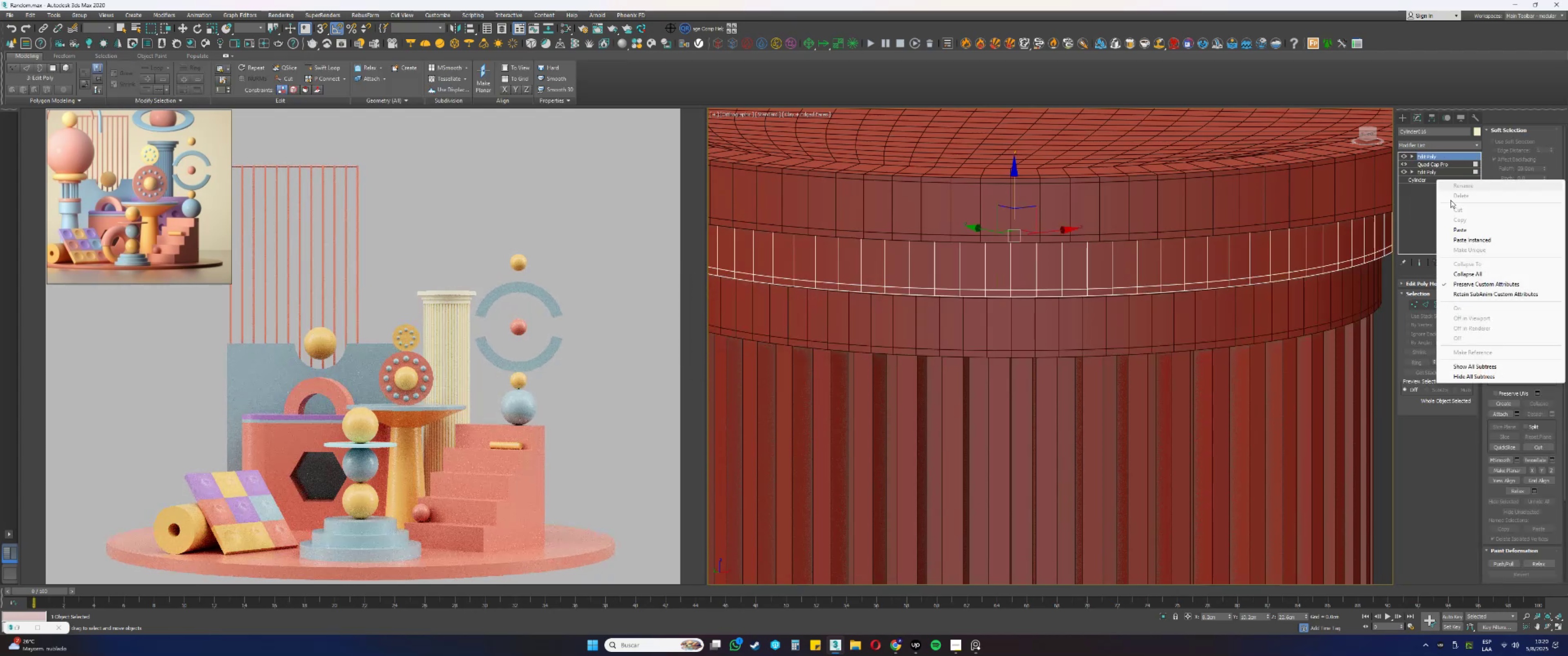 
left_click([1469, 273])
 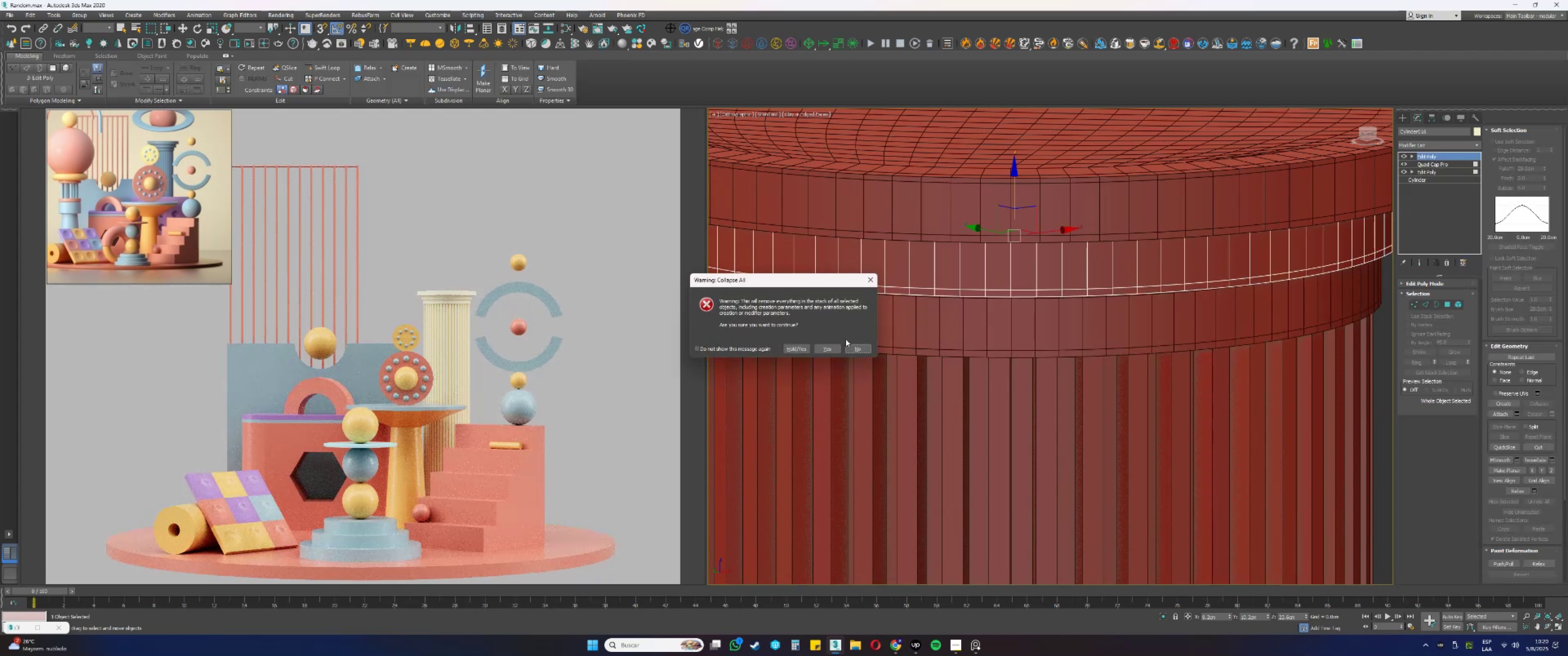 
left_click([825, 348])
 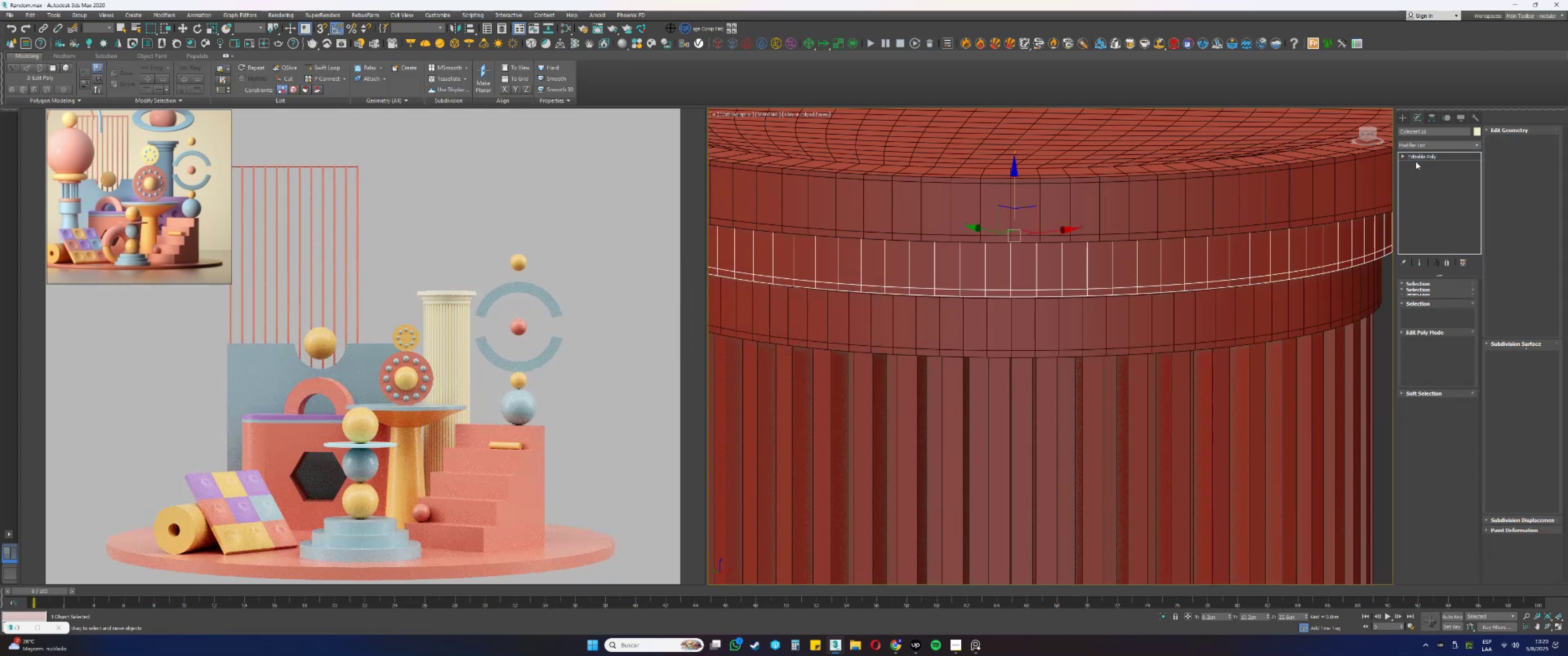 
right_click([1416, 156])
 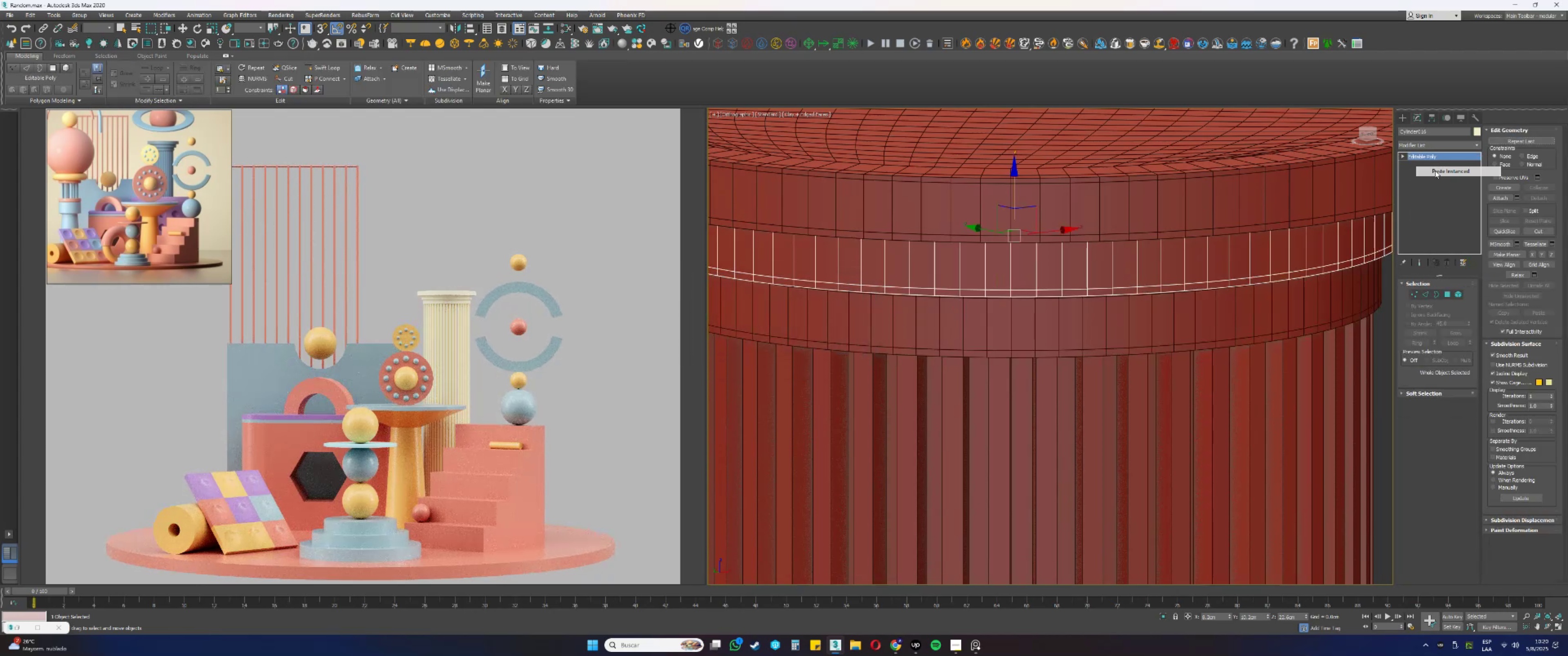 
double_click([1283, 206])
 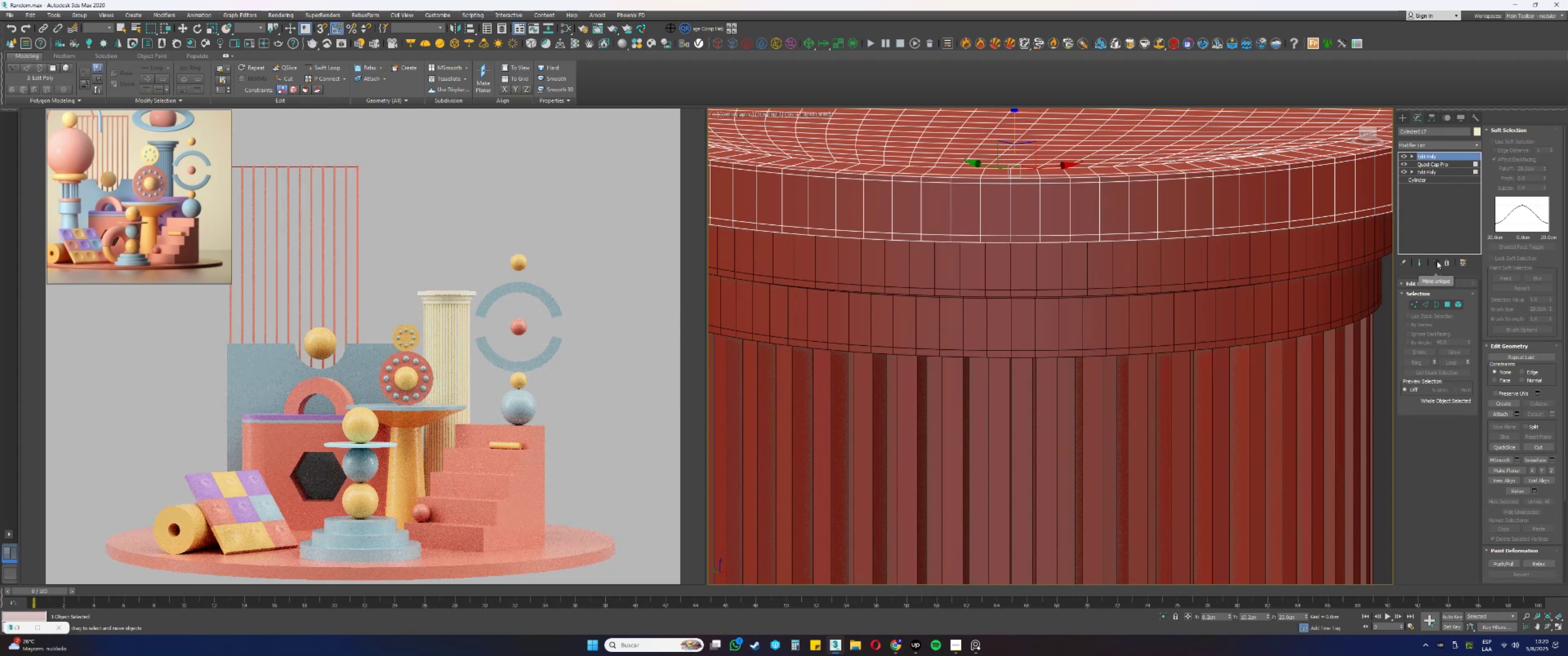 
right_click([1441, 171])
 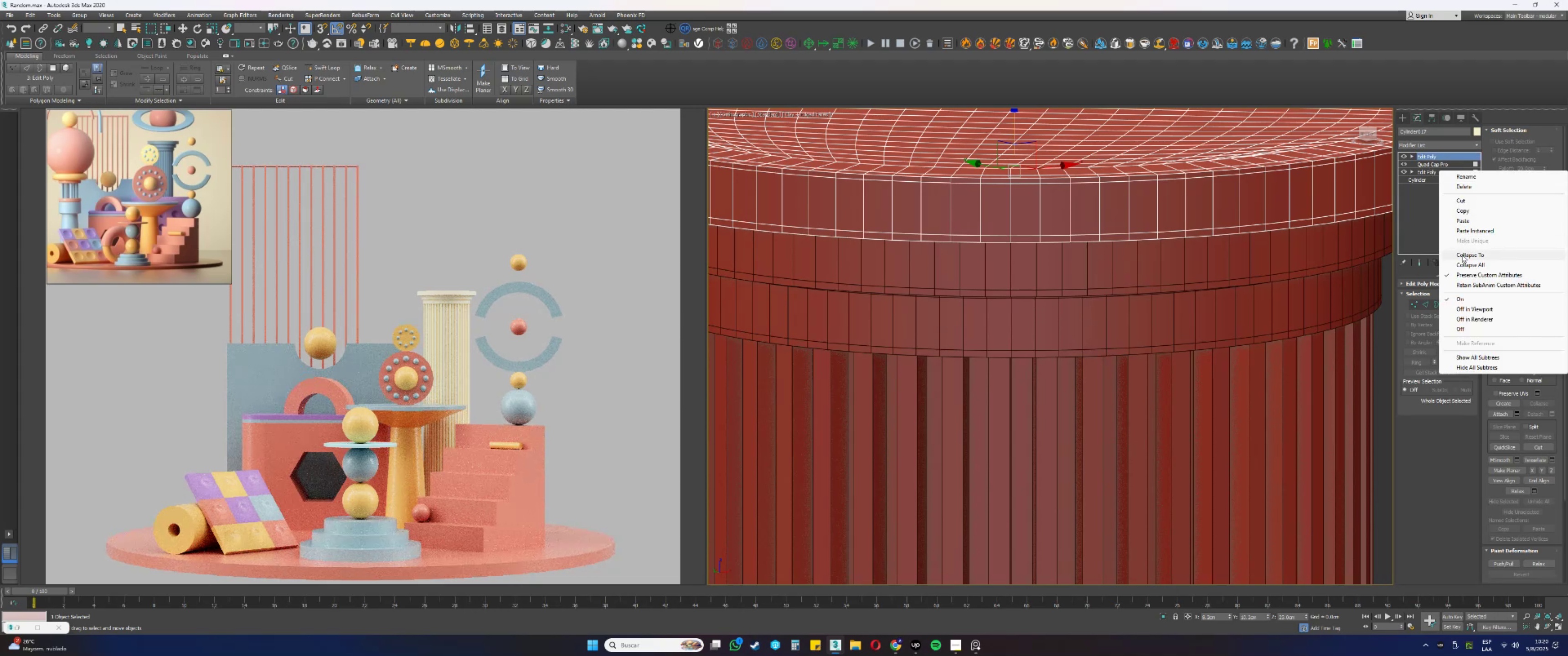 
left_click([1462, 261])
 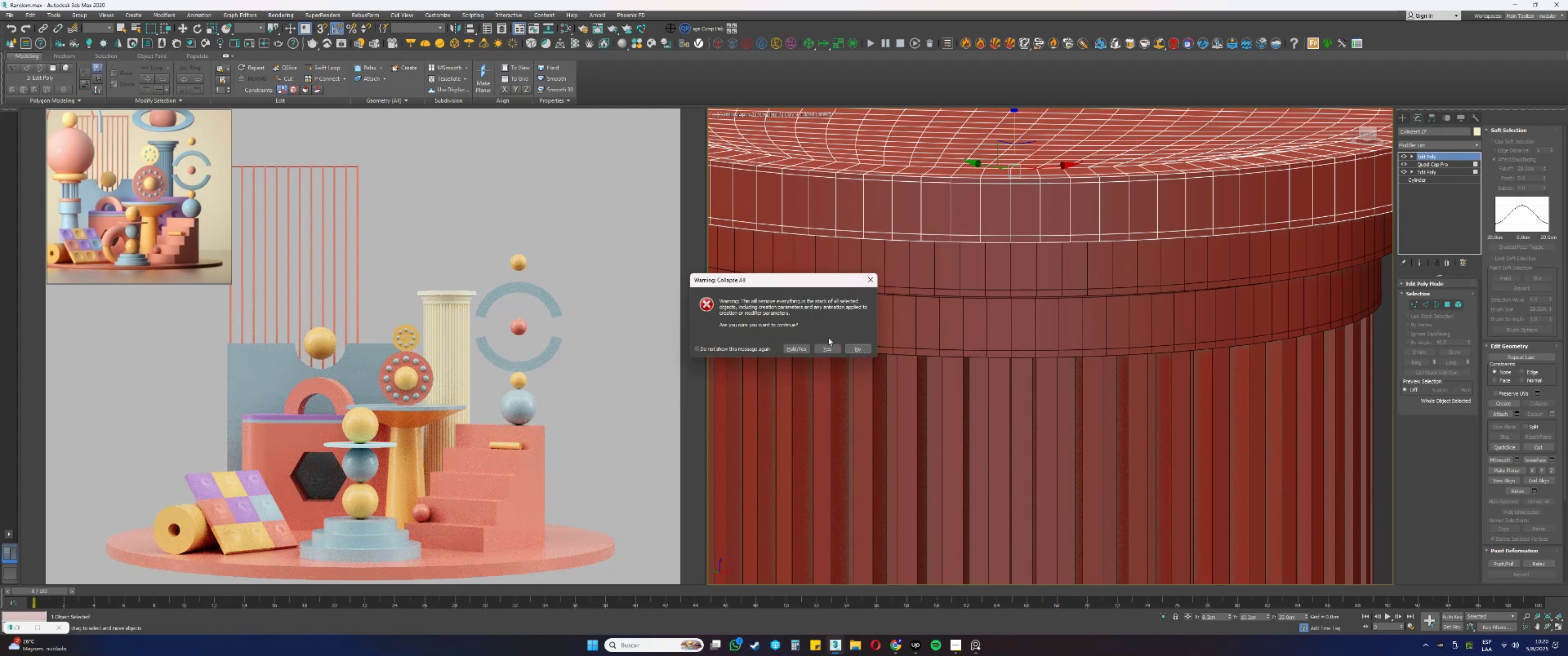 
left_click([822, 347])
 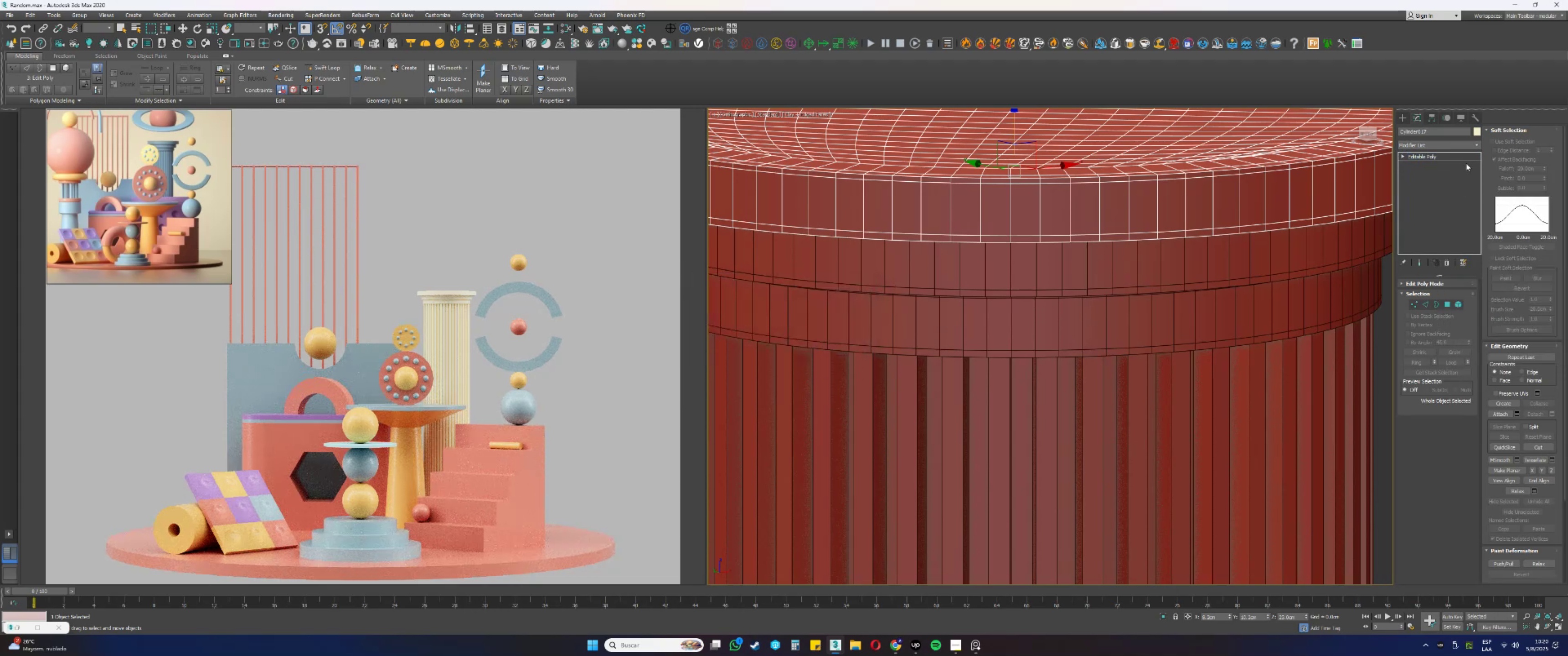 
right_click([1433, 157])
 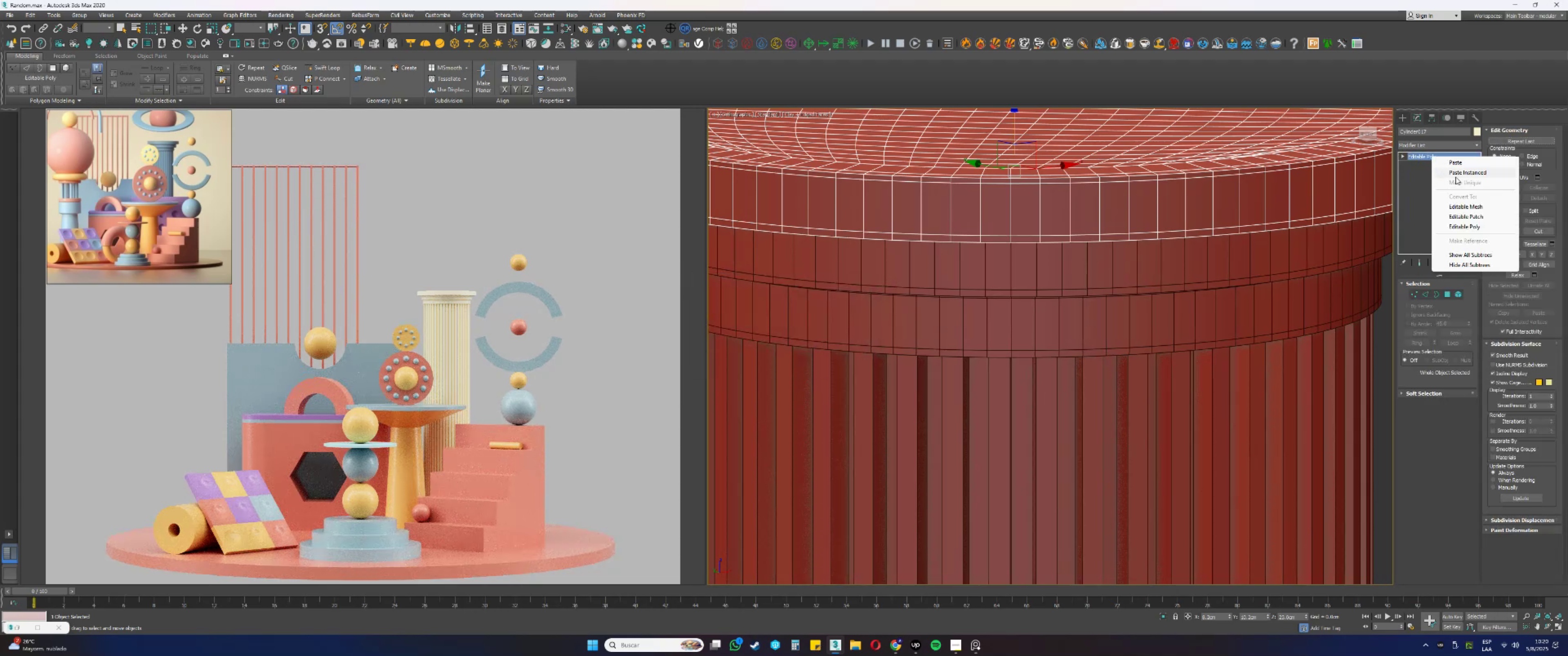 
double_click([1455, 174])
 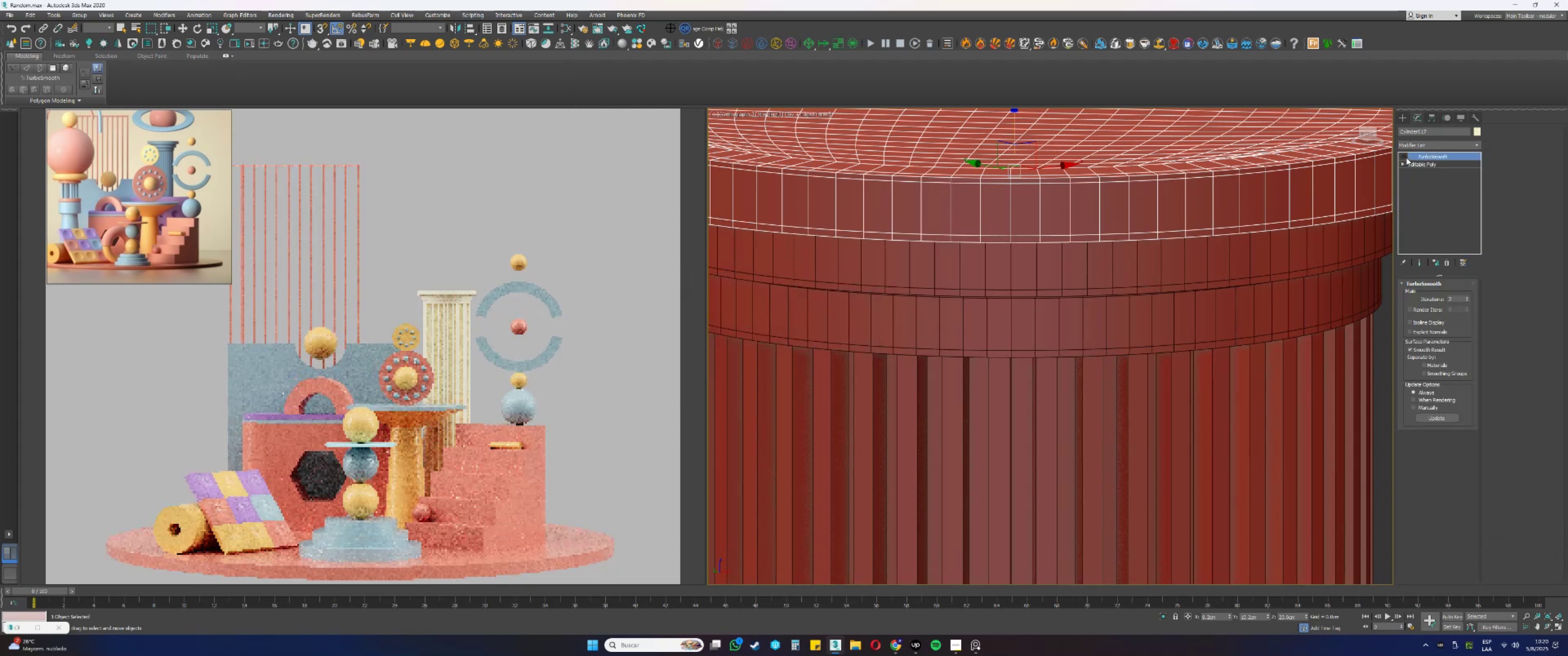 
left_click([1404, 155])
 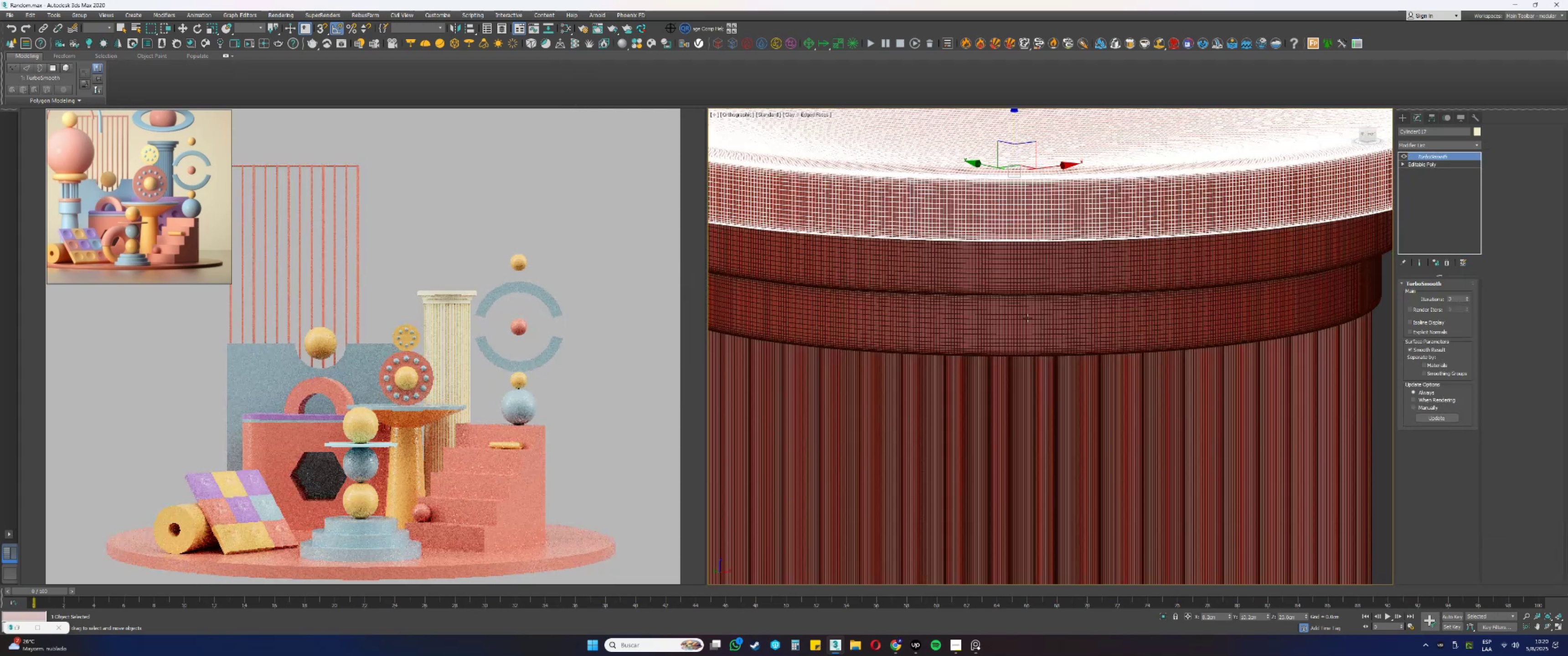 
scroll: coordinate [1073, 250], scroll_direction: down, amount: 1.0
 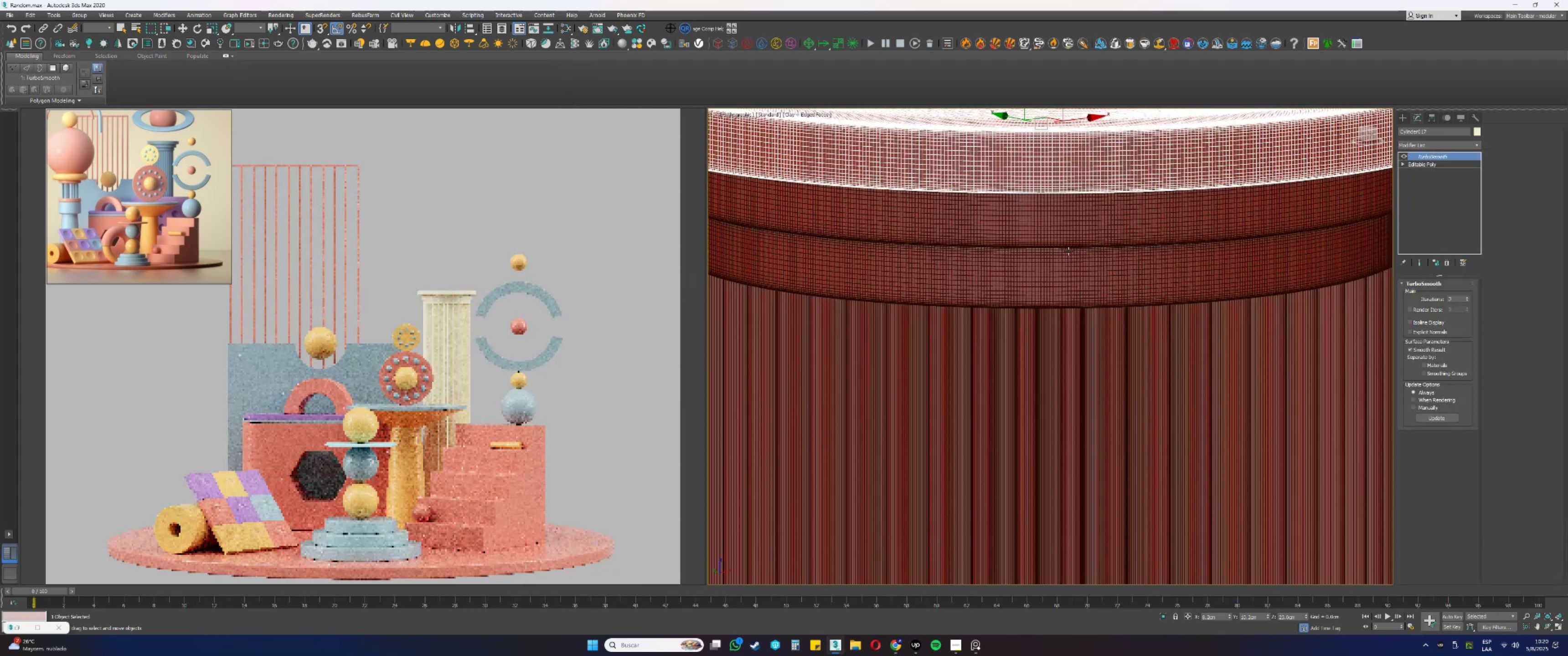 
key(F4)
 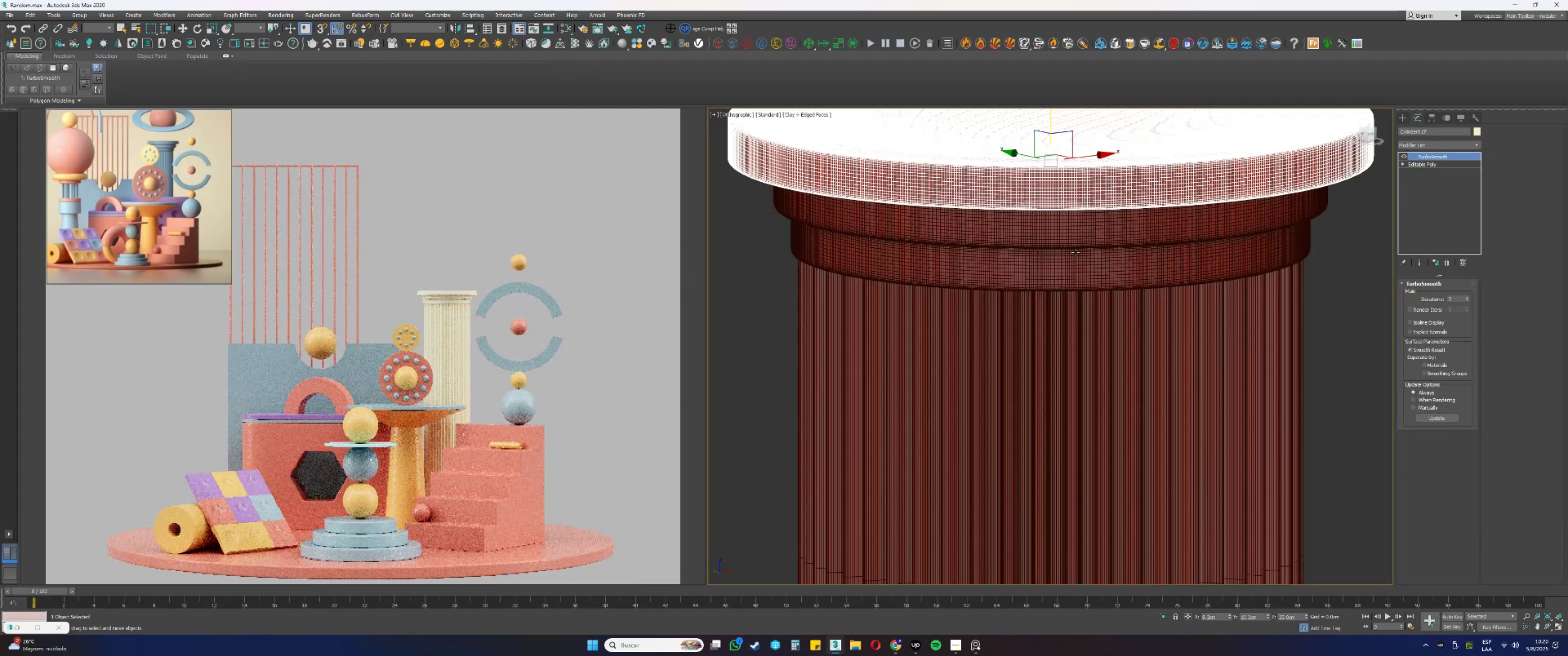 
key(F3)
 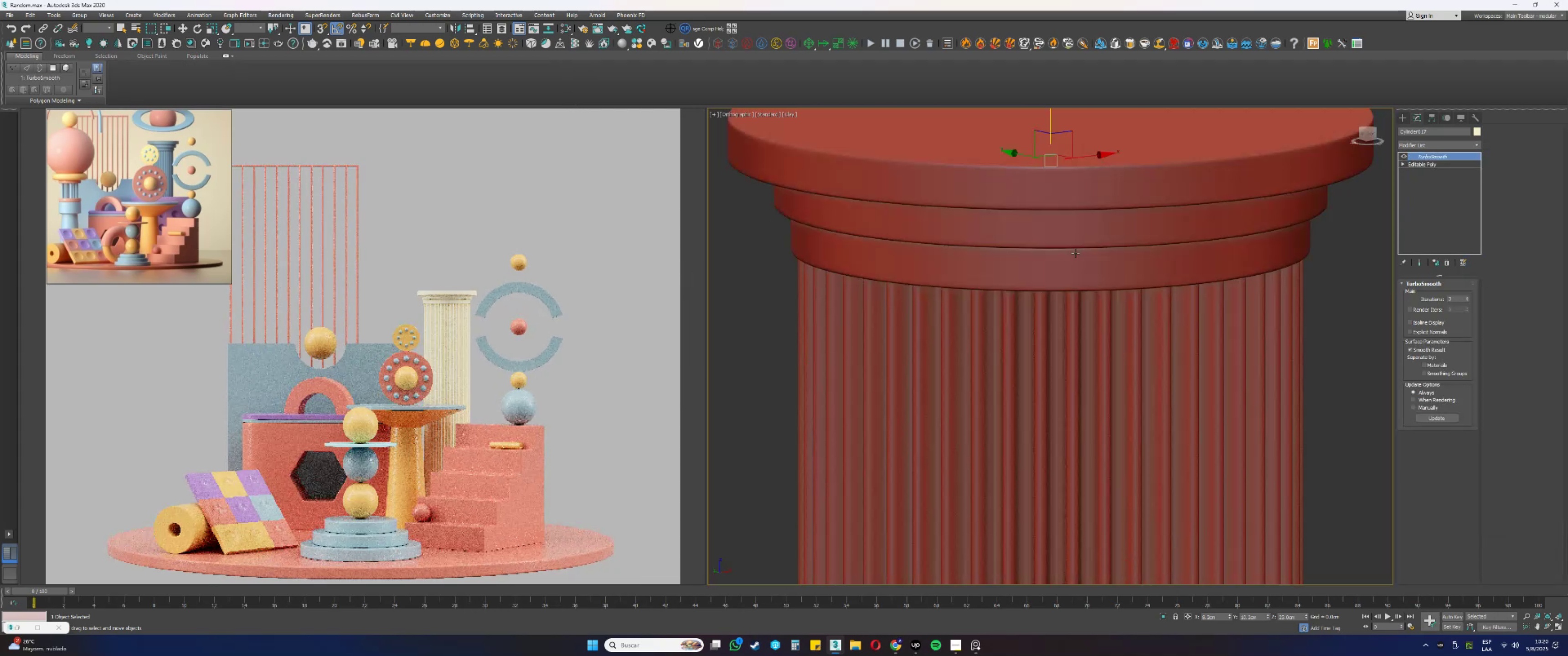 
key(F3)
 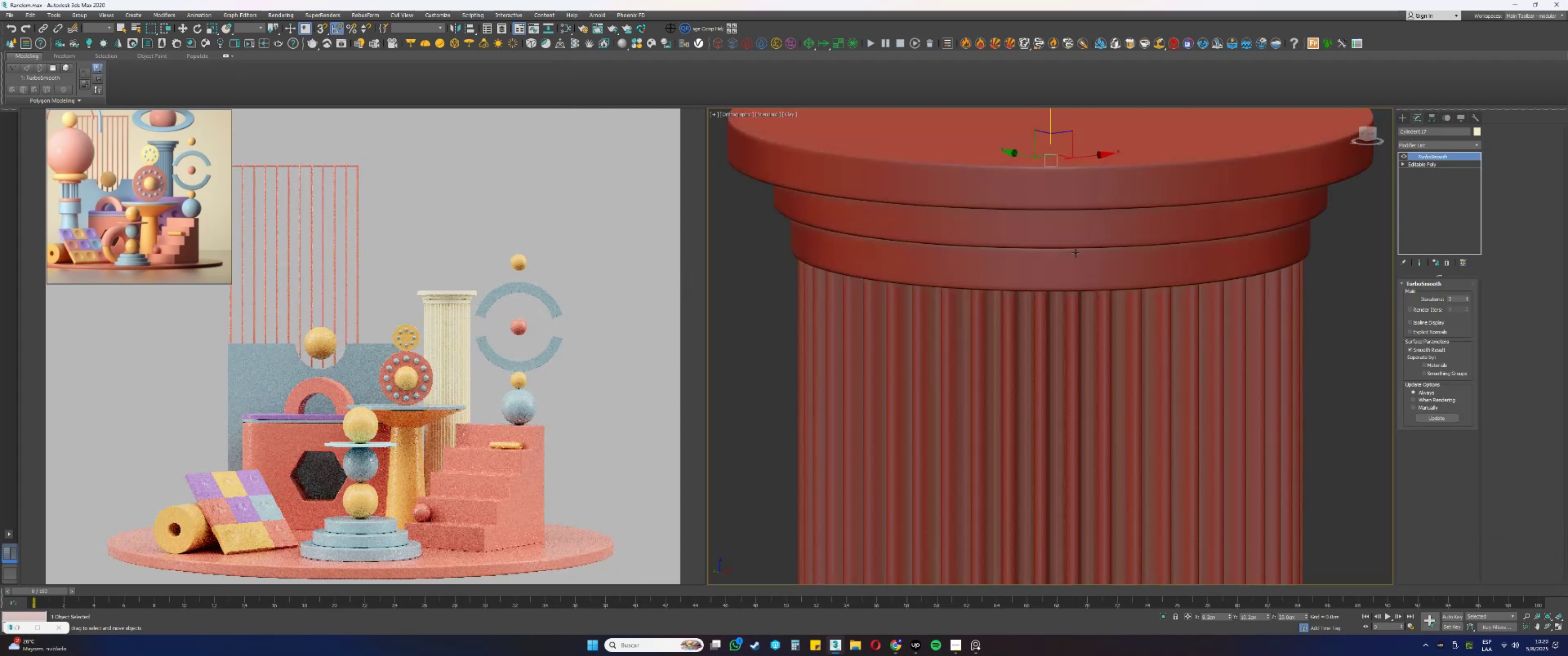 
scroll: coordinate [1076, 253], scroll_direction: down, amount: 3.0
 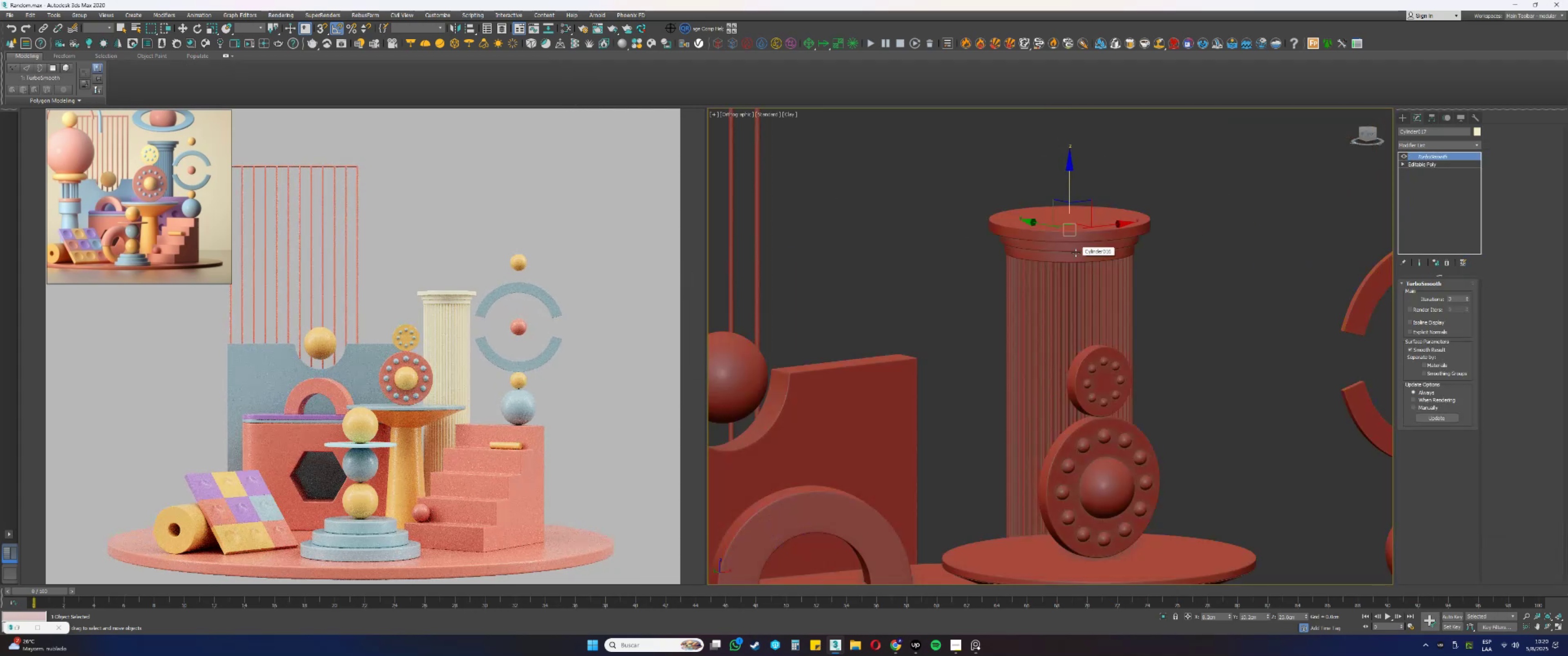 
key(F3)
 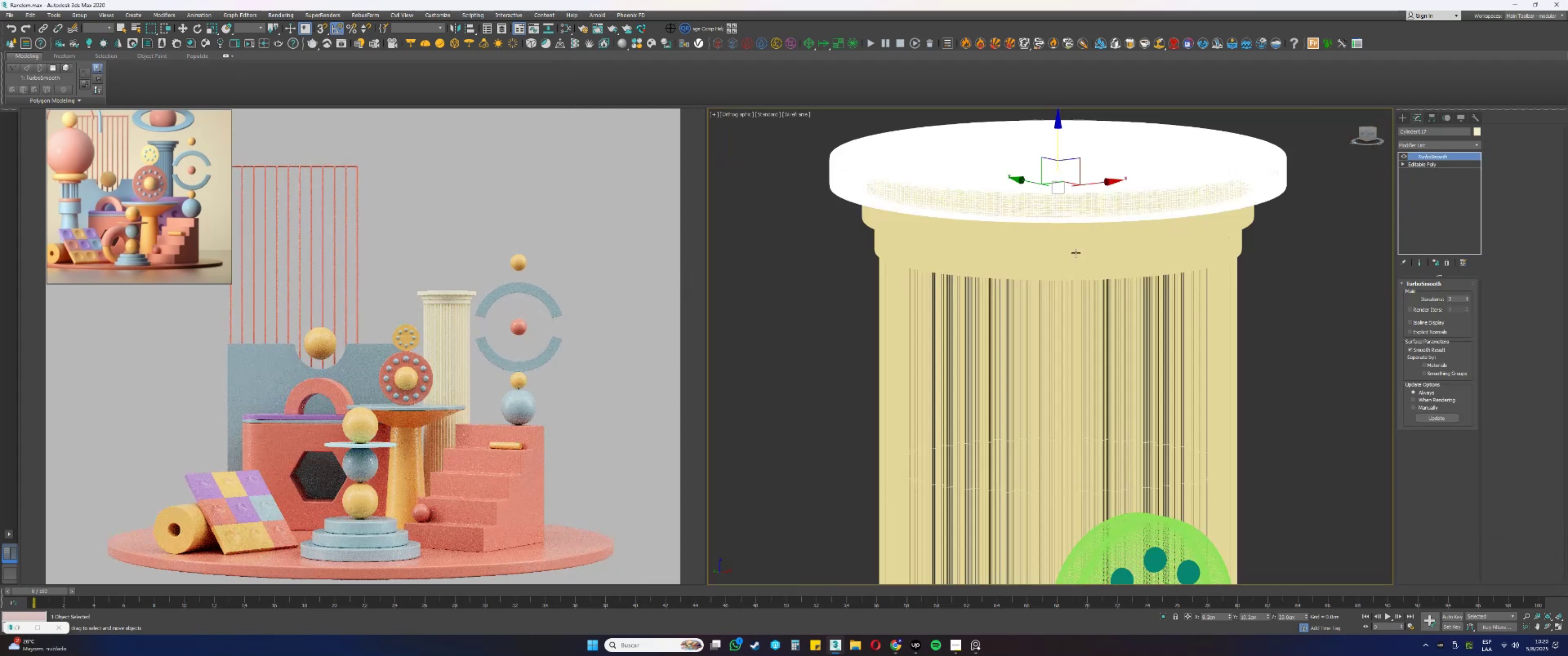 
key(F4)
 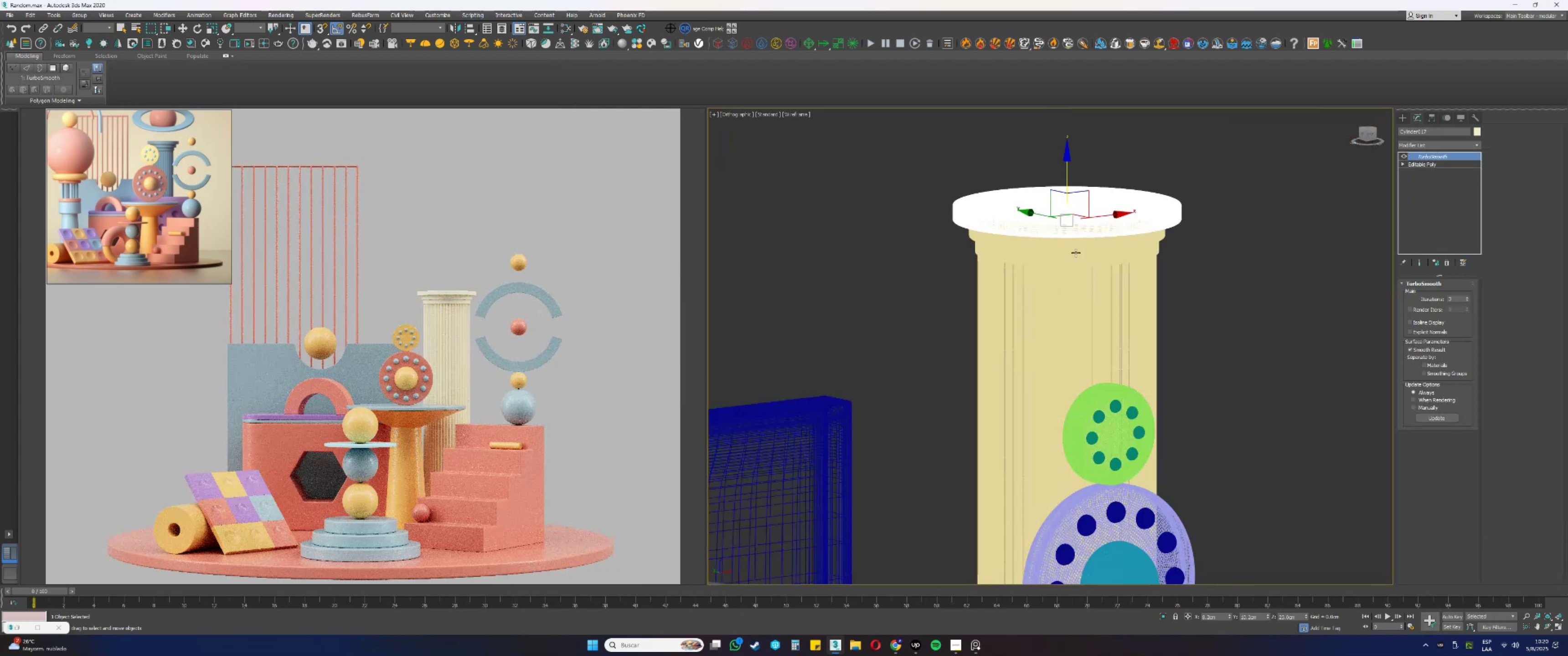 
key(F4)
 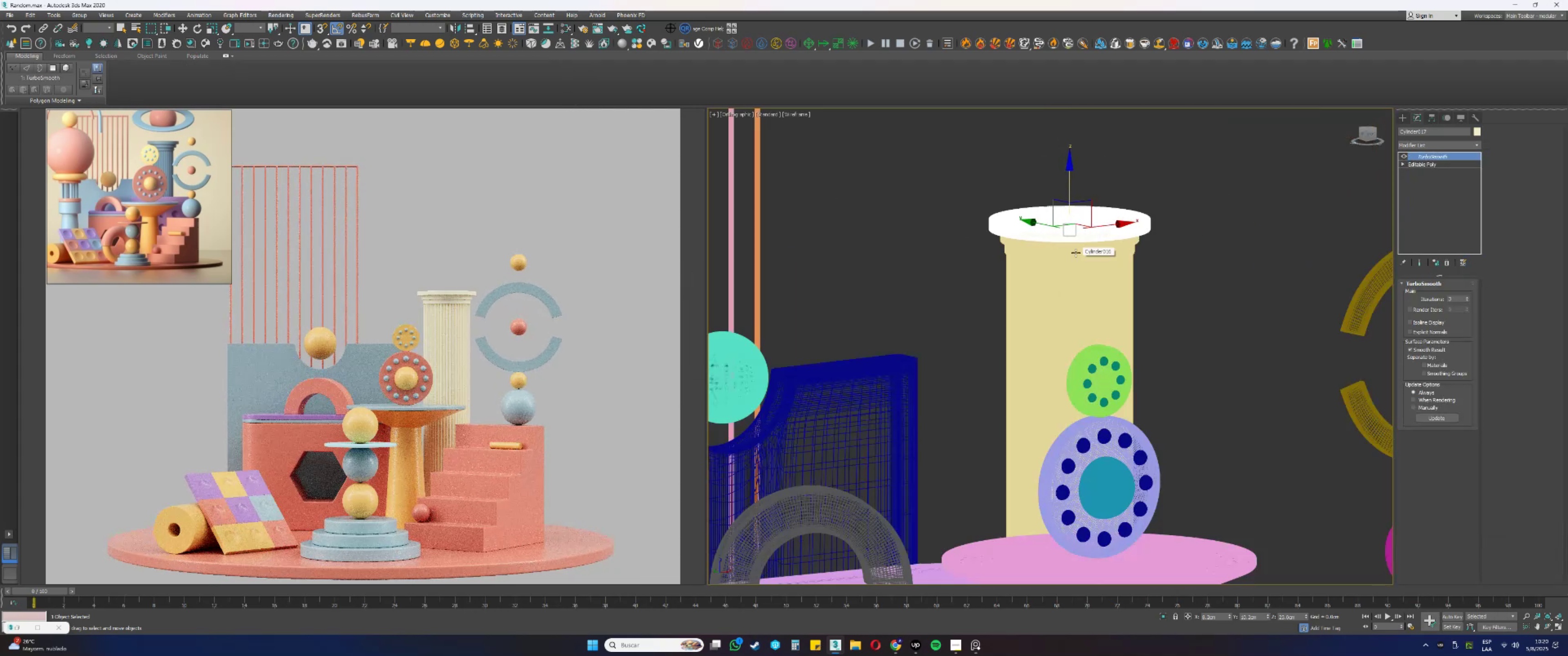 
key(F3)
 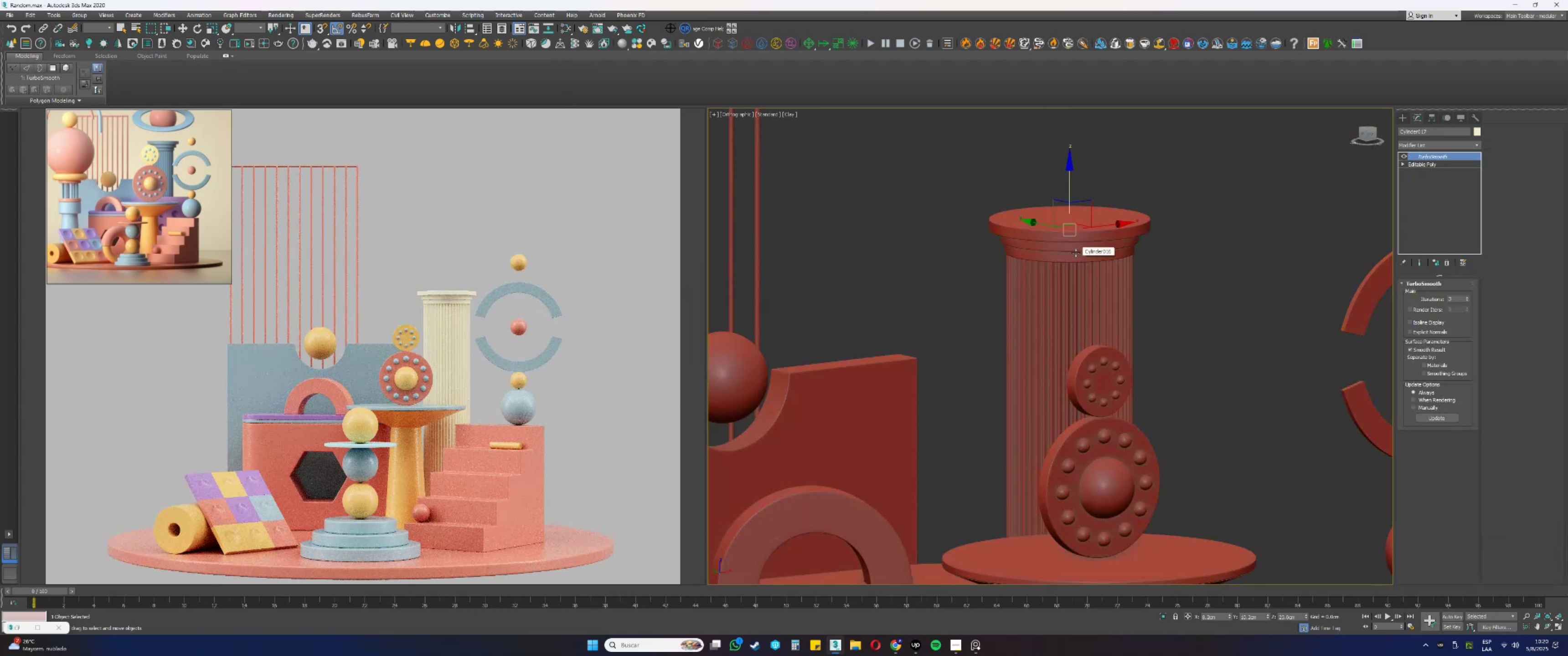 
key(F4)
 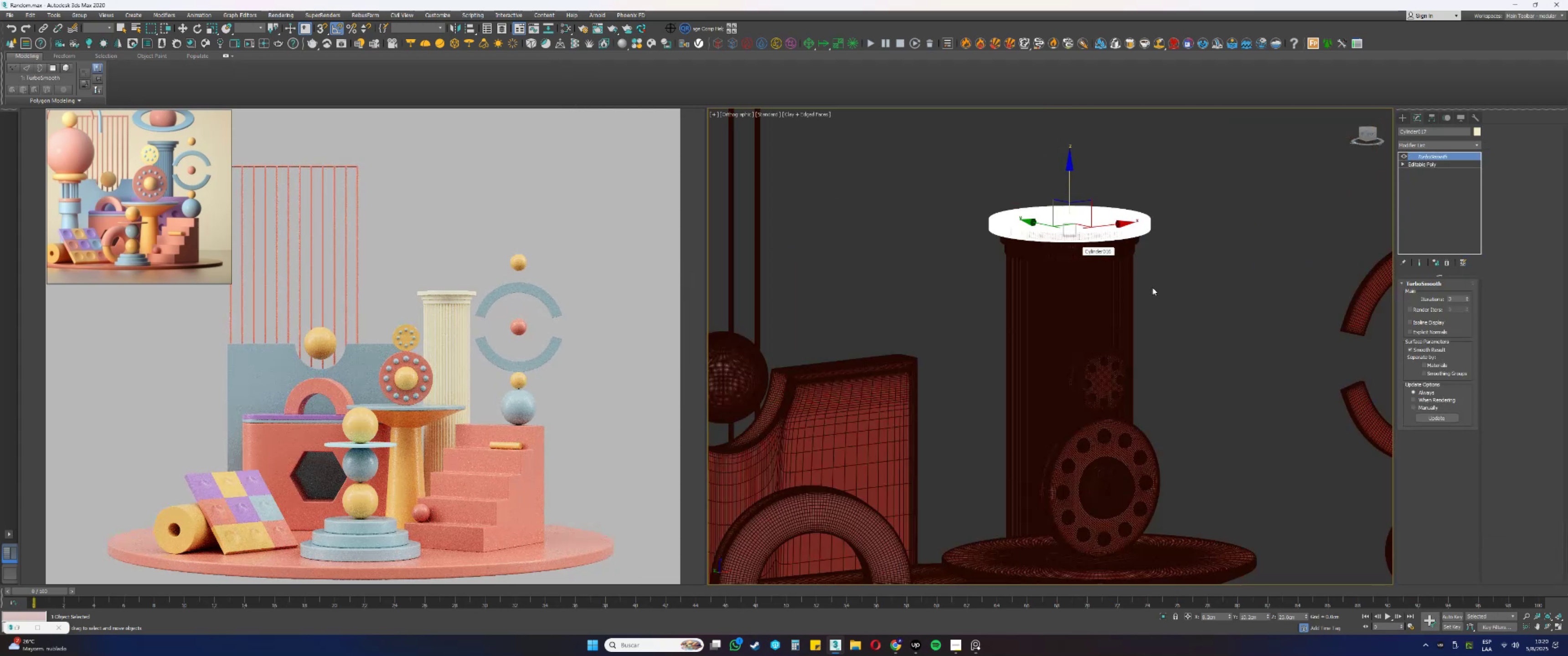 
left_click_drag(start_coordinate=[1187, 313], to_coordinate=[1232, 286])
 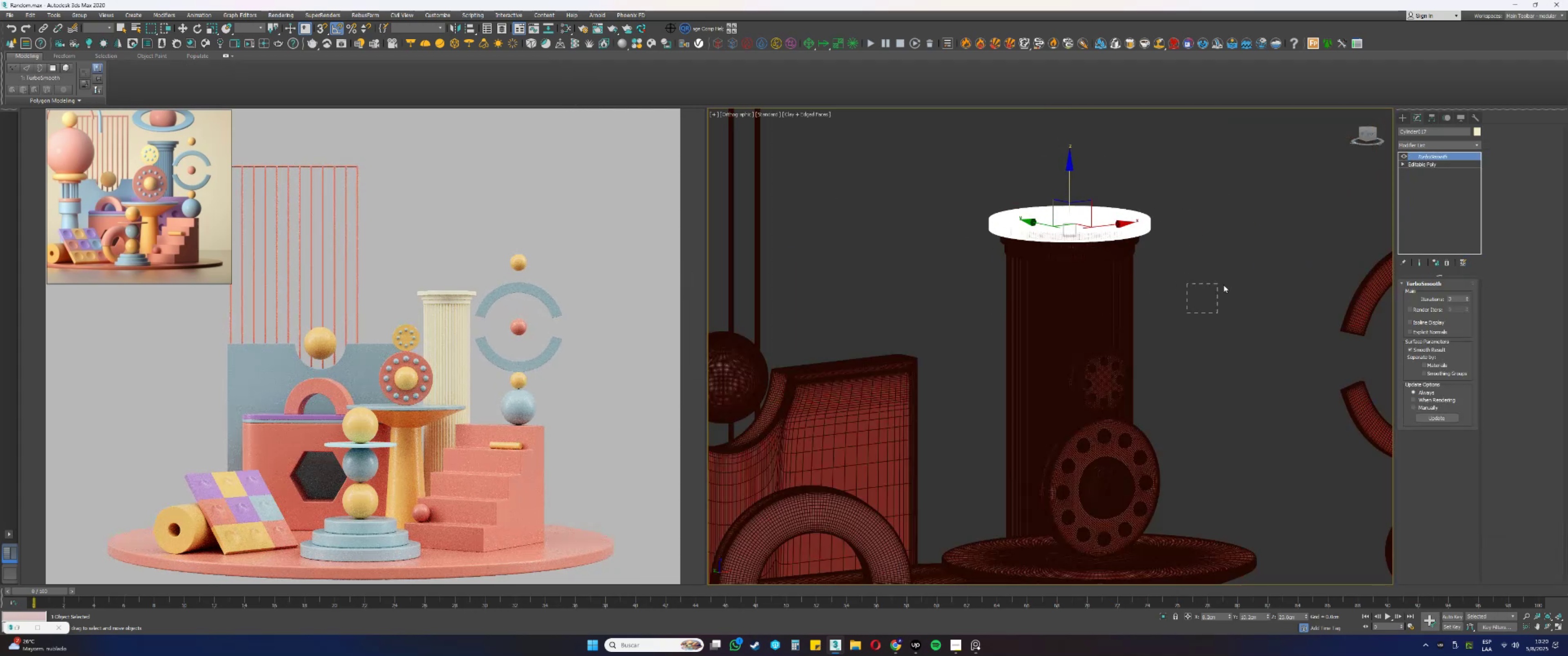 
key(F4)
 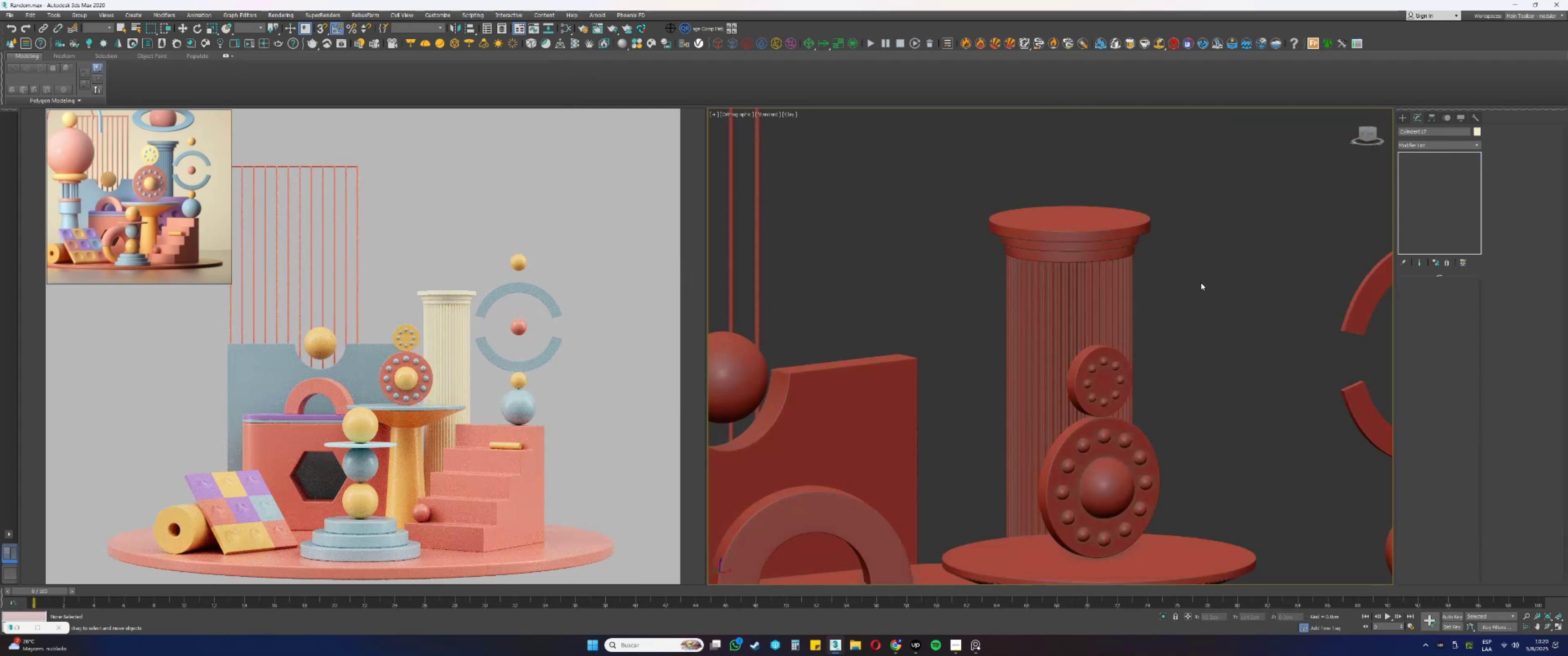 
scroll: coordinate [1102, 247], scroll_direction: up, amount: 2.0
 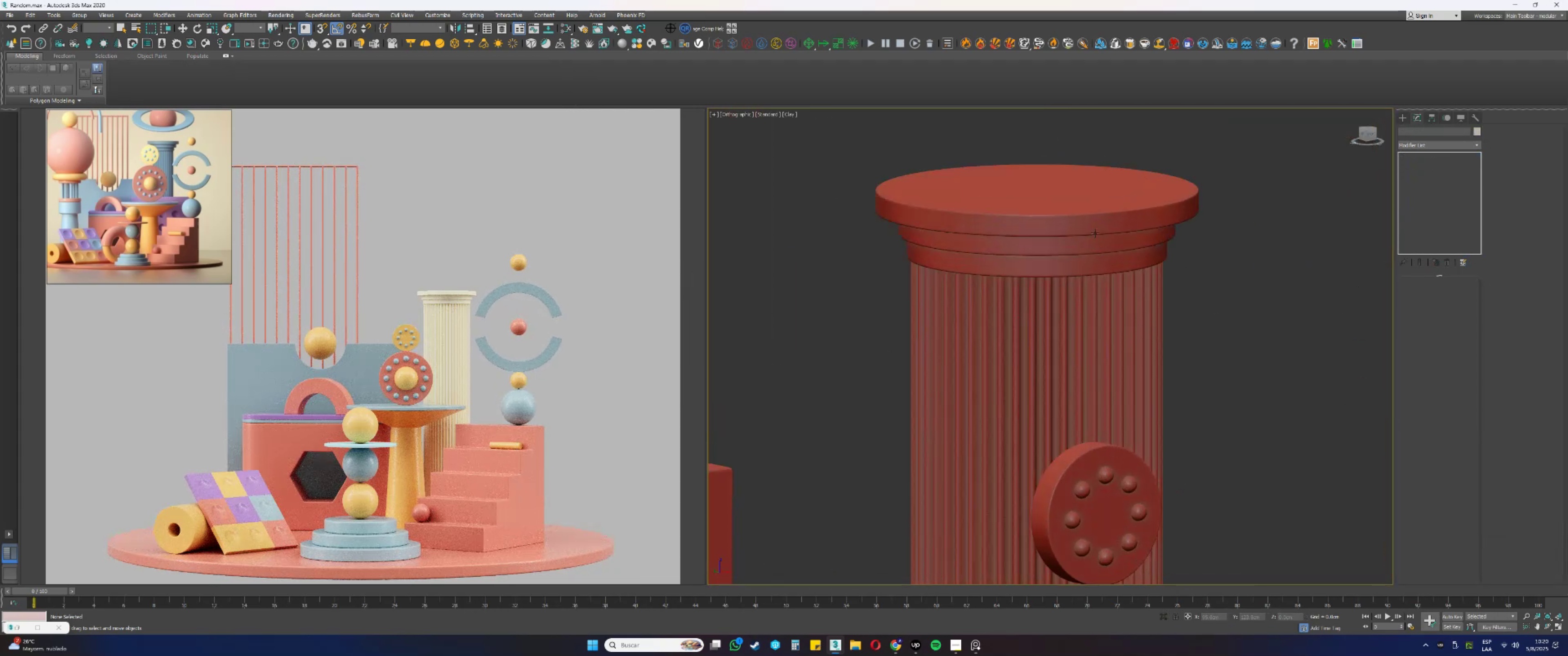 
left_click([1090, 204])
 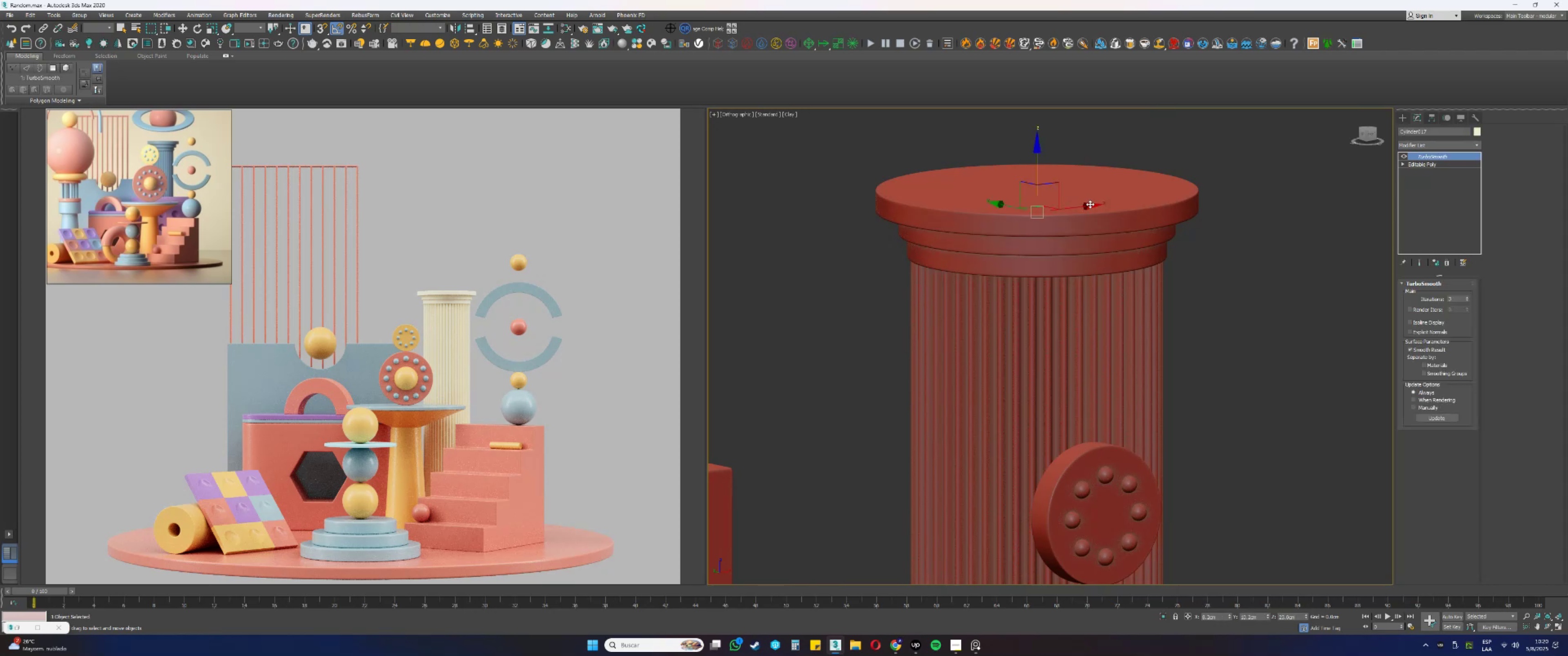 
key(M)
 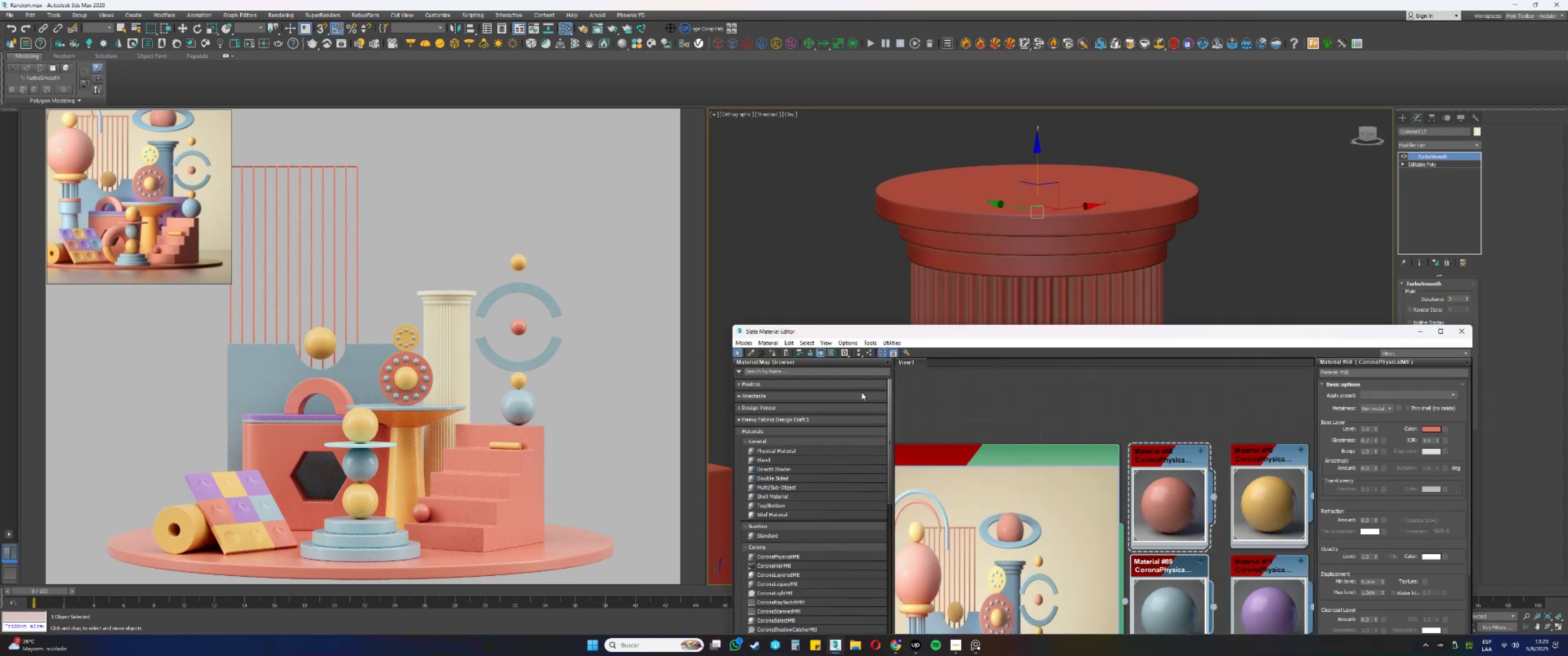 
left_click([771, 350])
 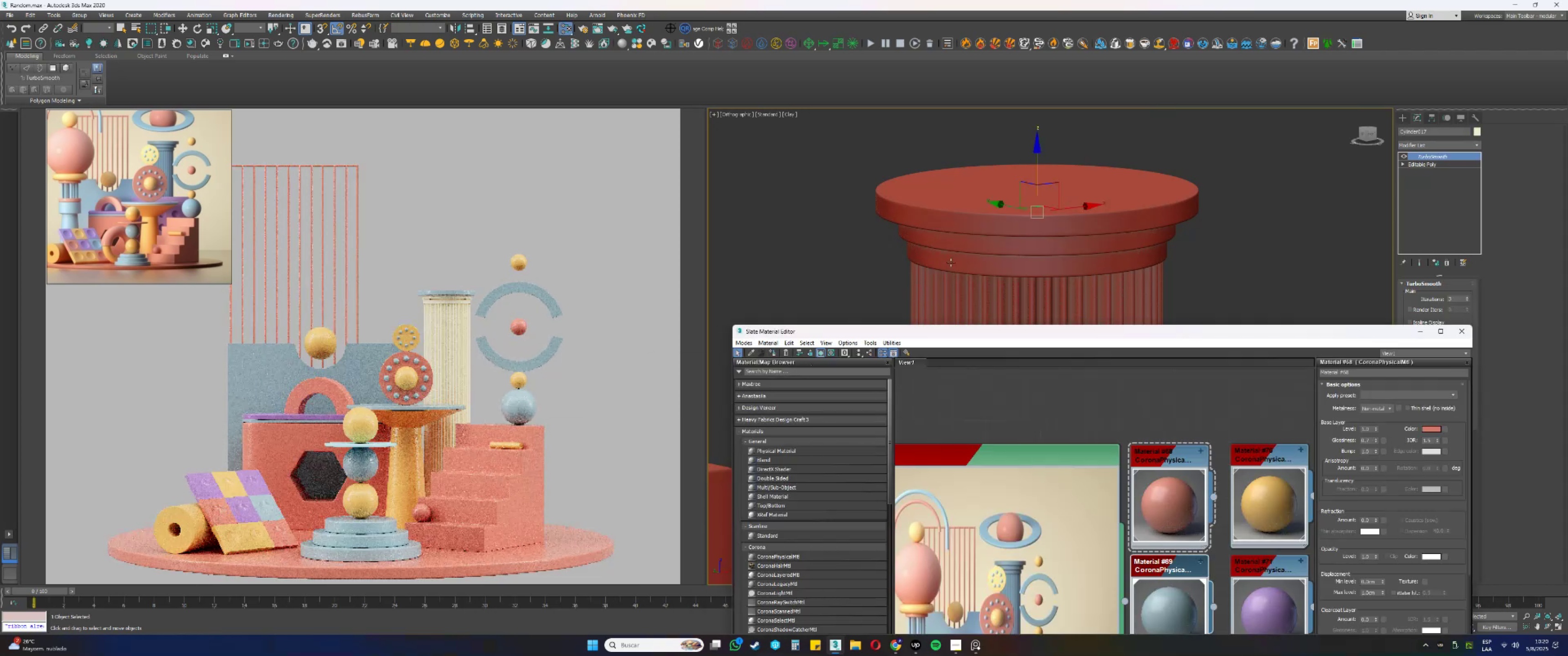 
left_click([948, 235])
 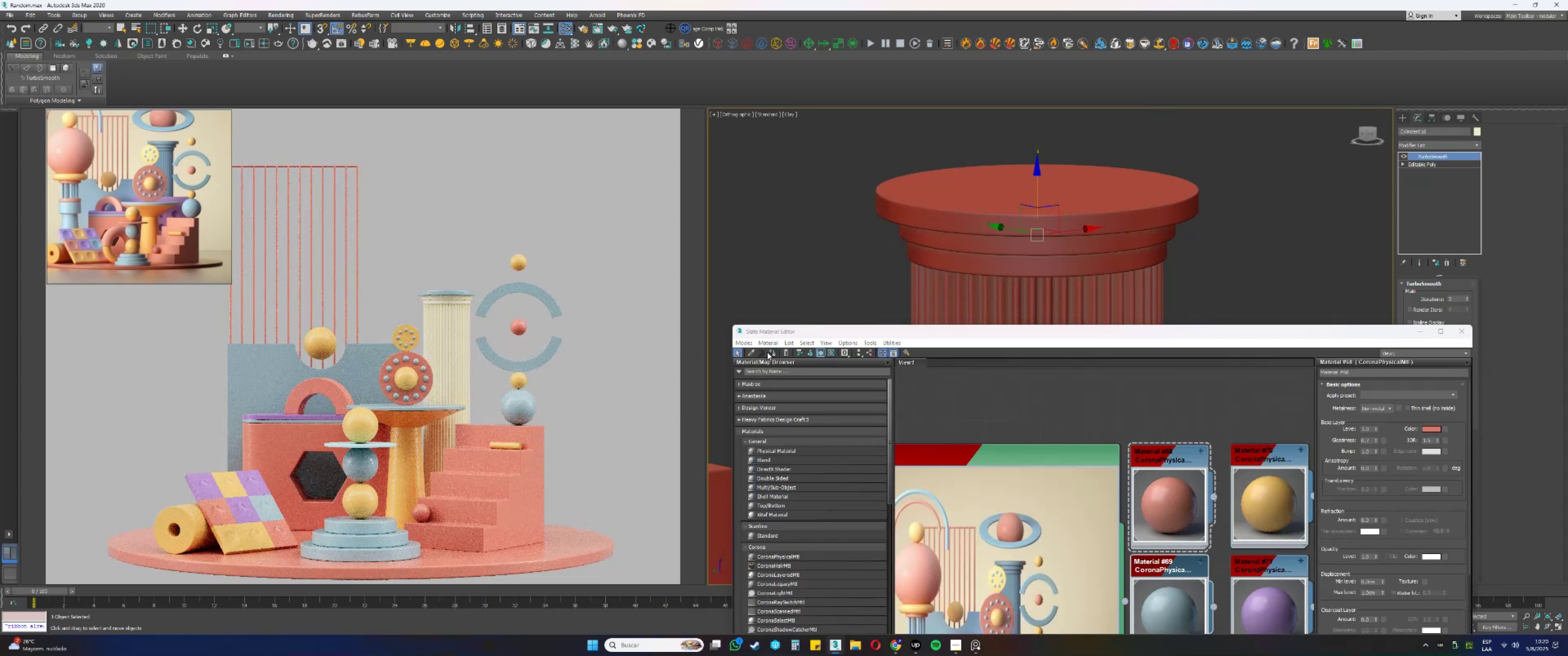 
left_click([771, 349])
 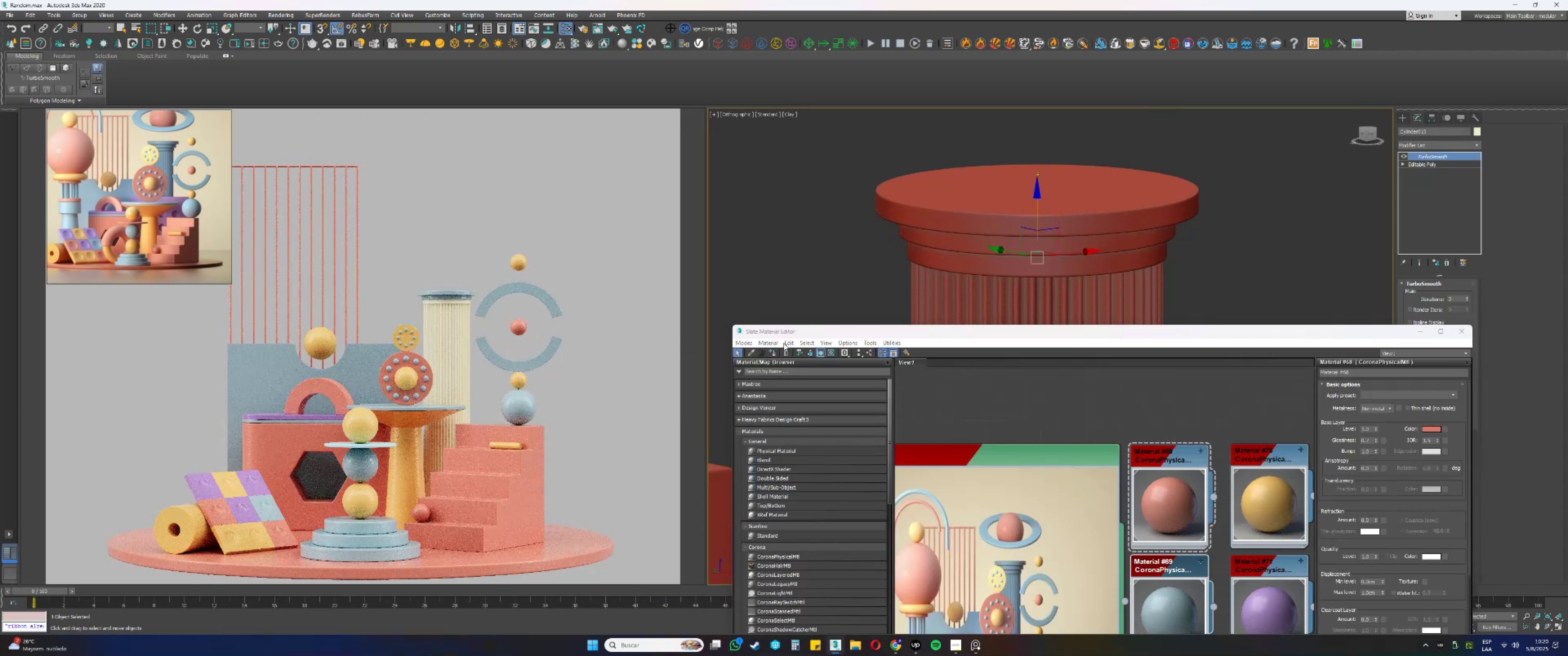 
left_click([775, 352])
 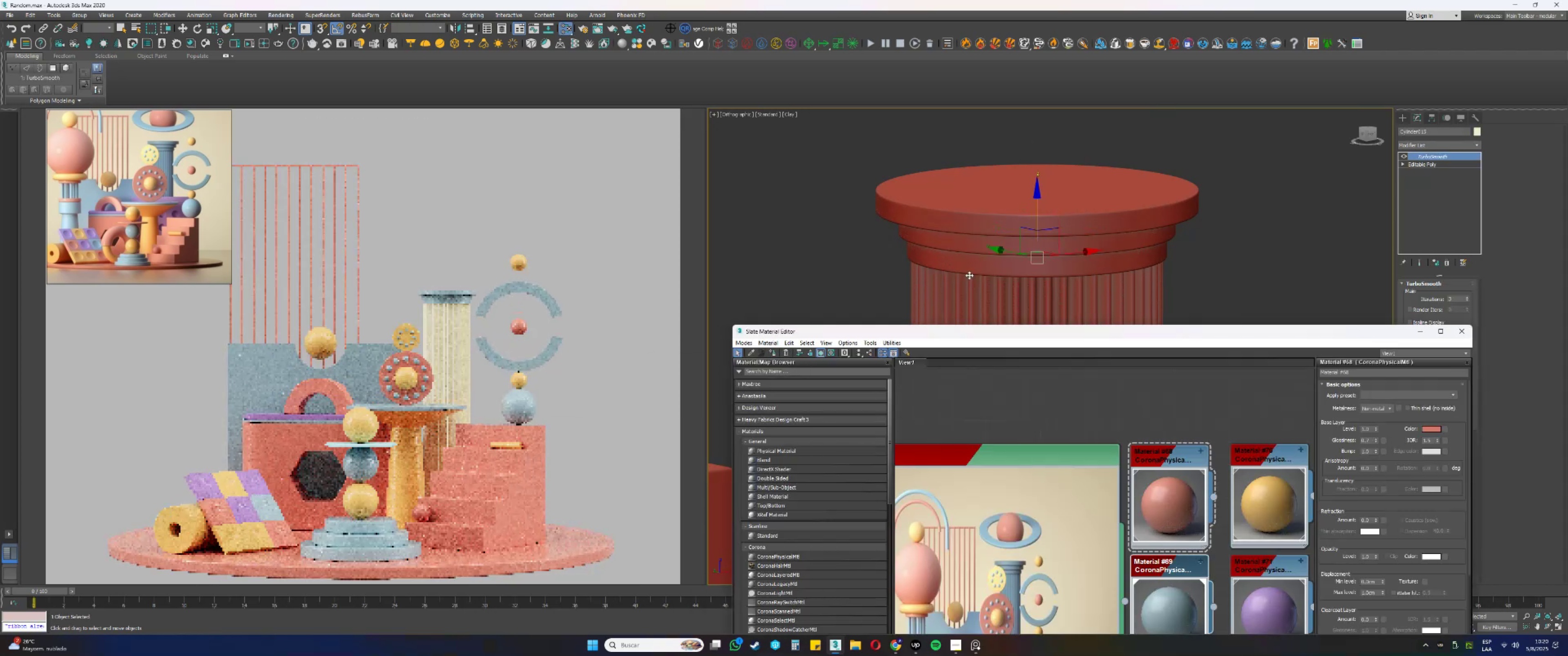 
left_click([983, 287])
 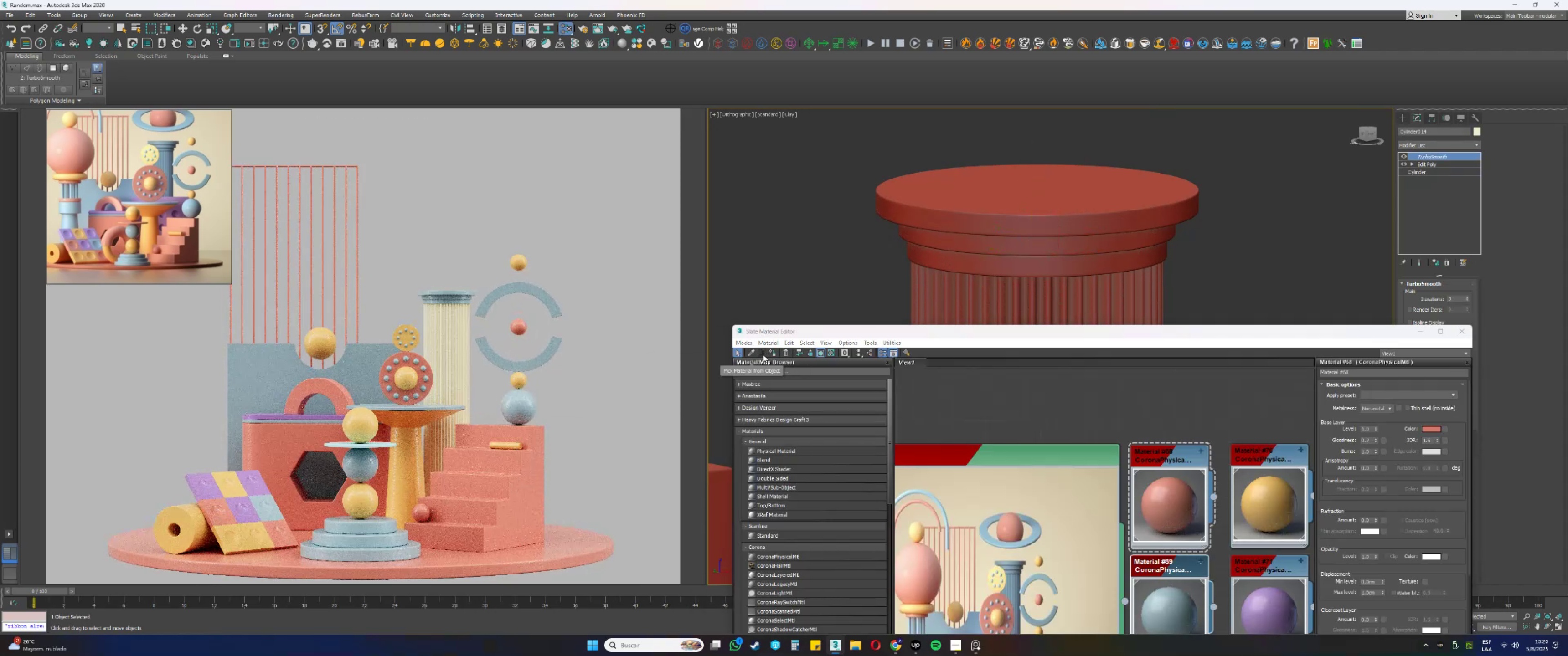 
left_click([770, 353])
 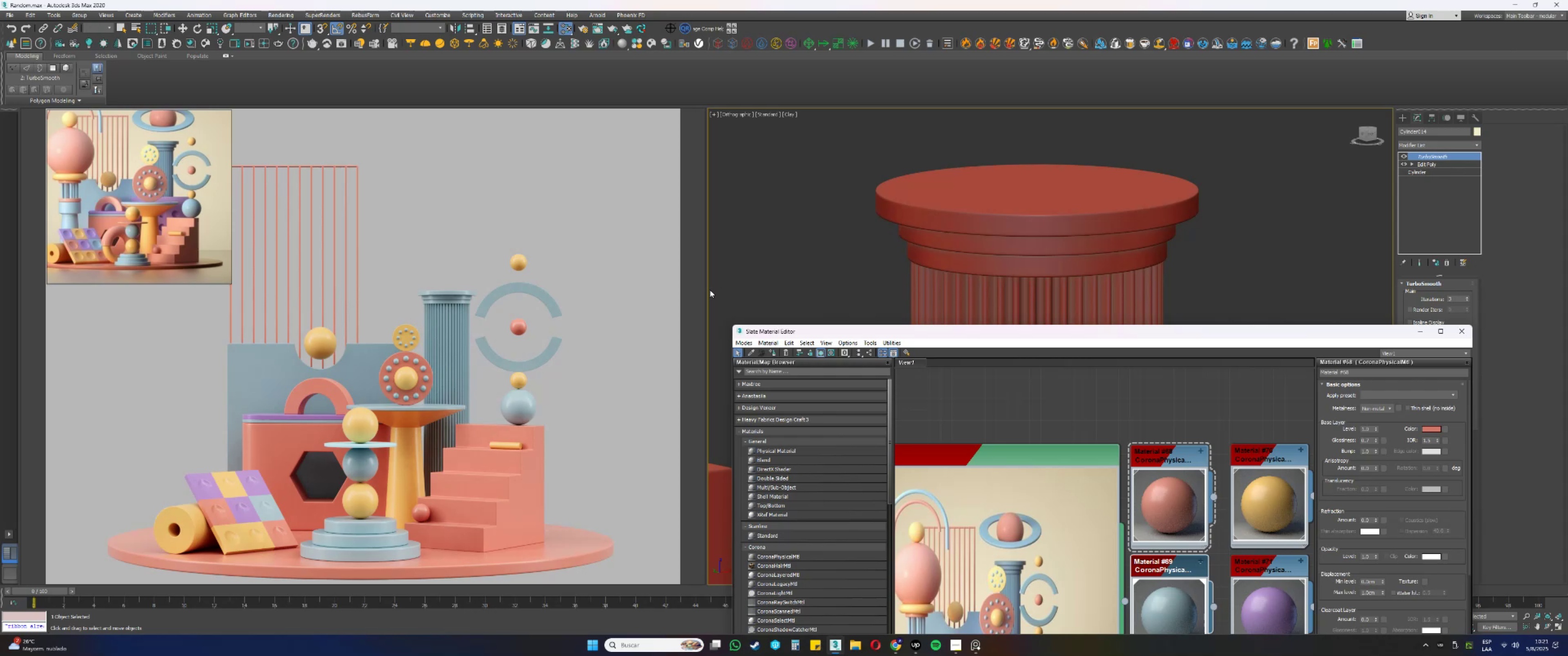 
wait(56.05)
 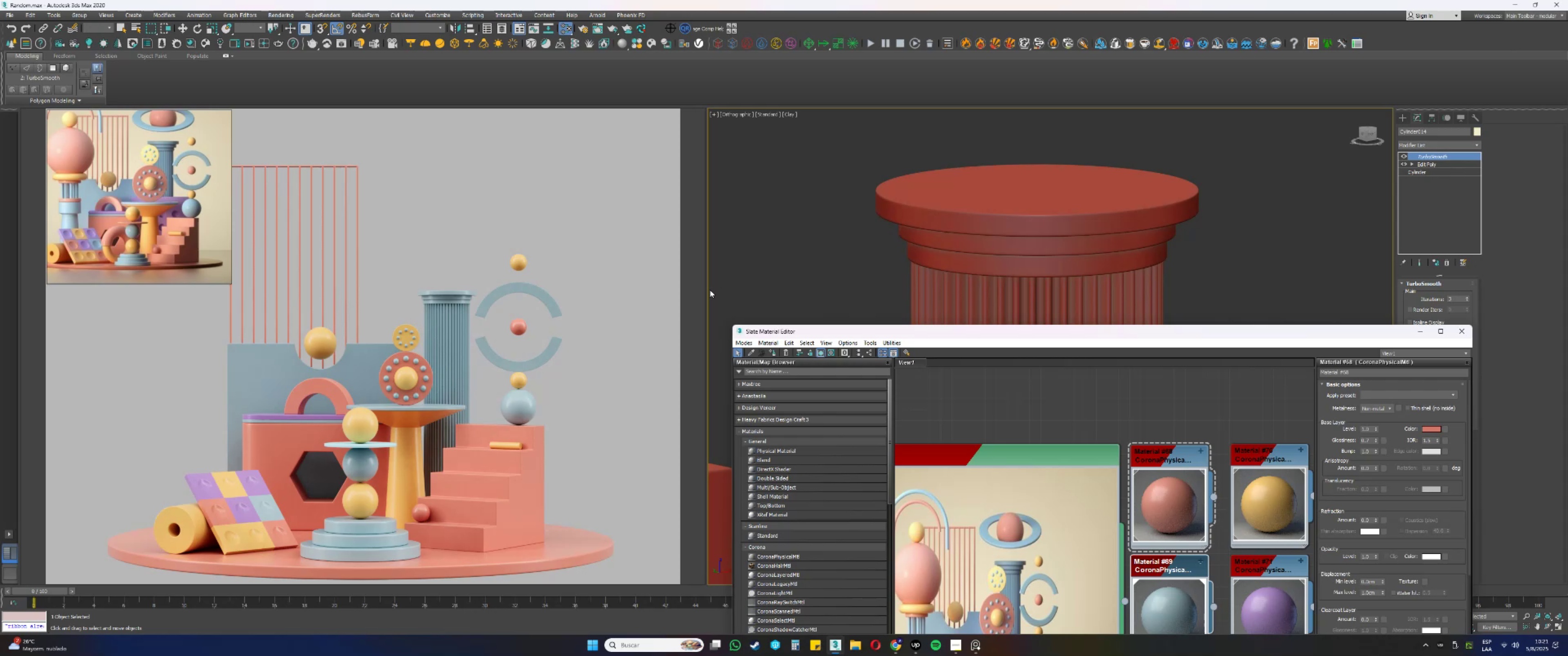 
scroll: coordinate [1172, 269], scroll_direction: down, amount: 7.0
 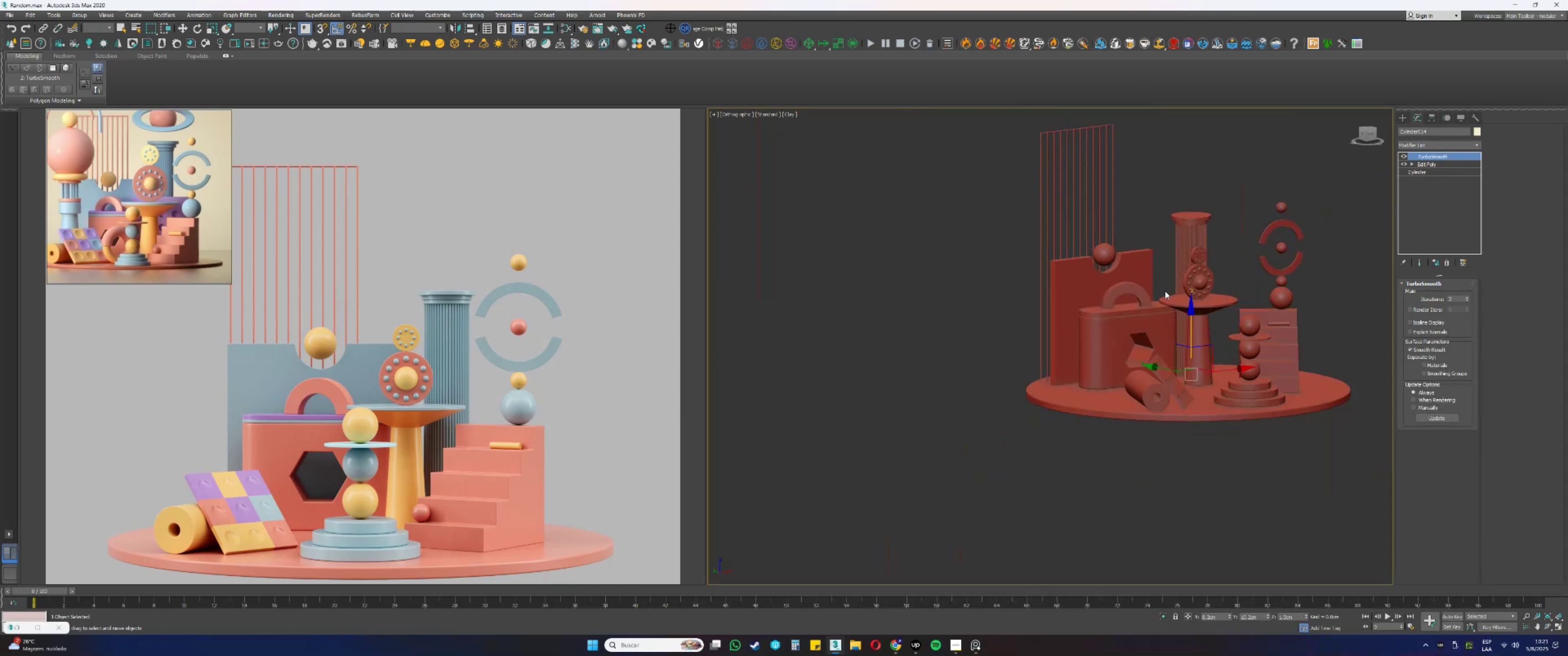 
hold_key(key=AltLeft, duration=0.4)
 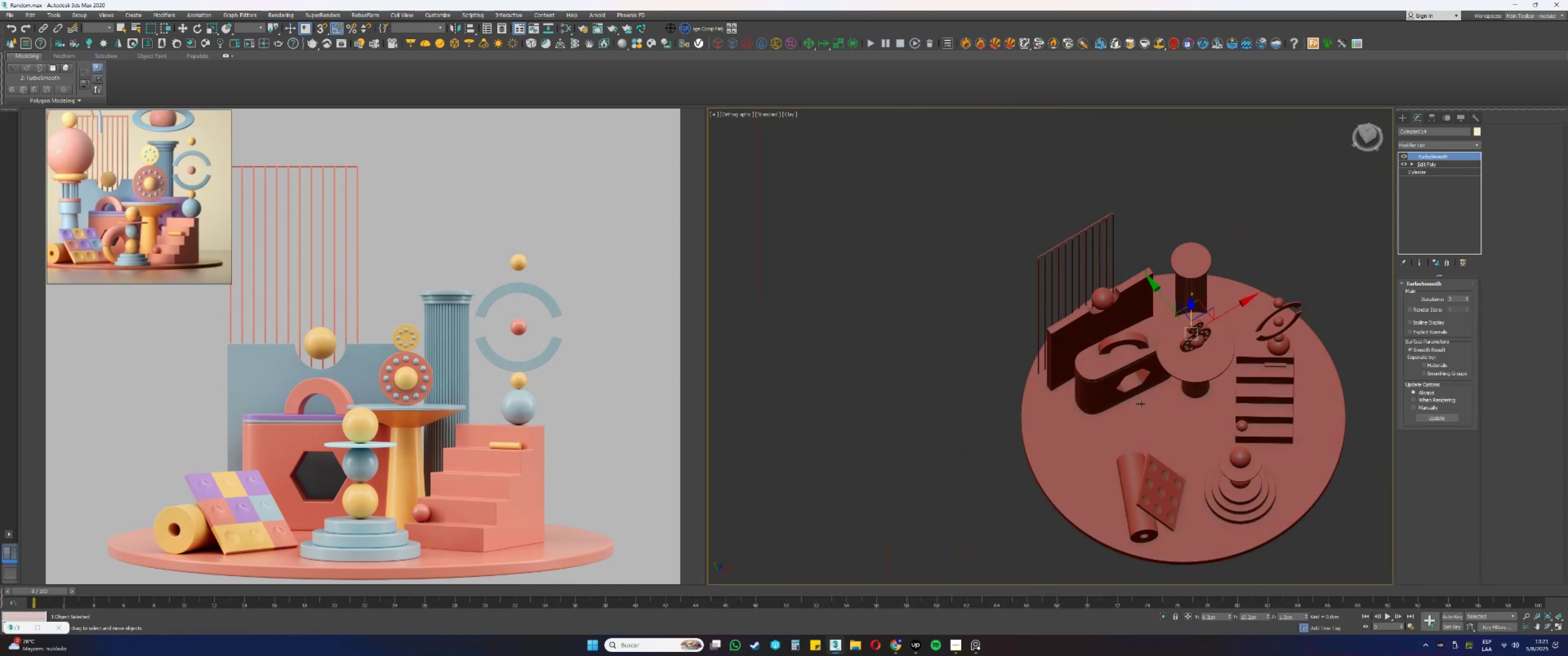 
scroll: coordinate [1119, 424], scroll_direction: up, amount: 2.0
 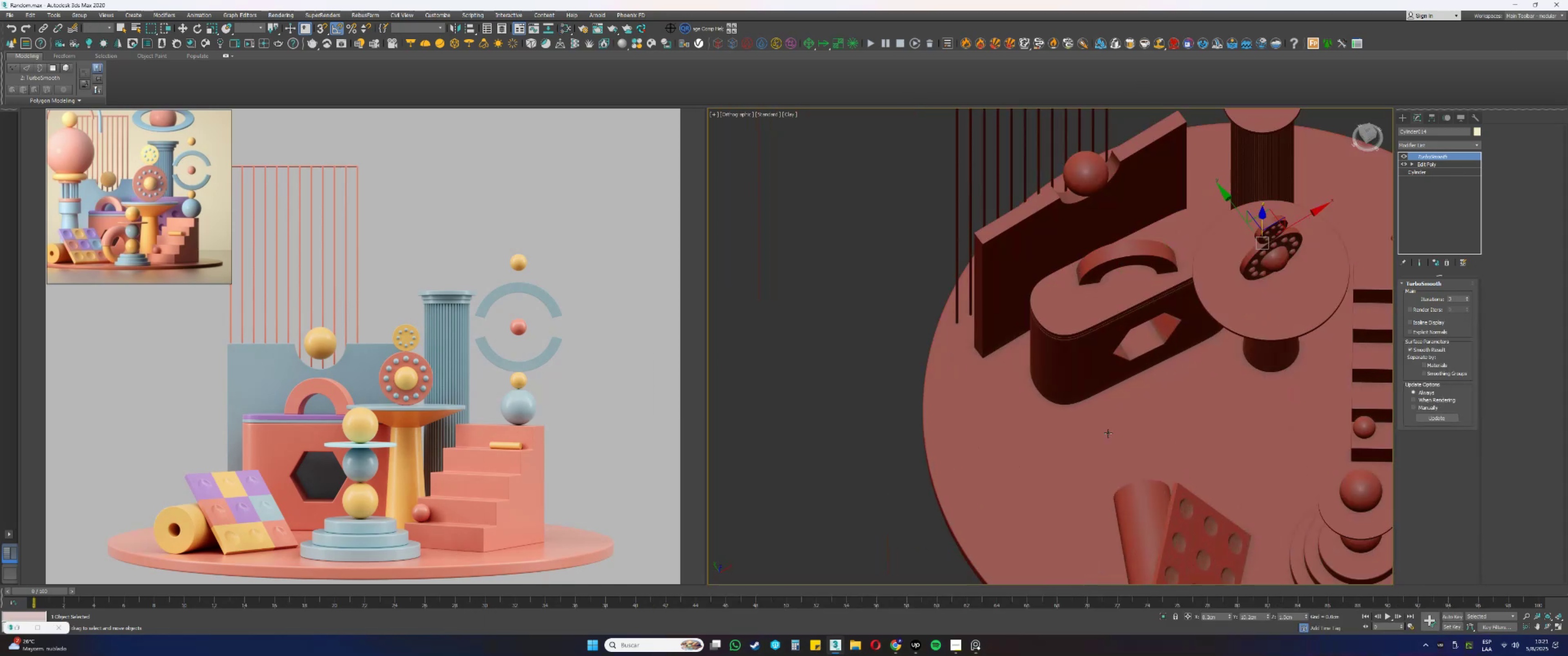 
key(Alt+AltLeft)
 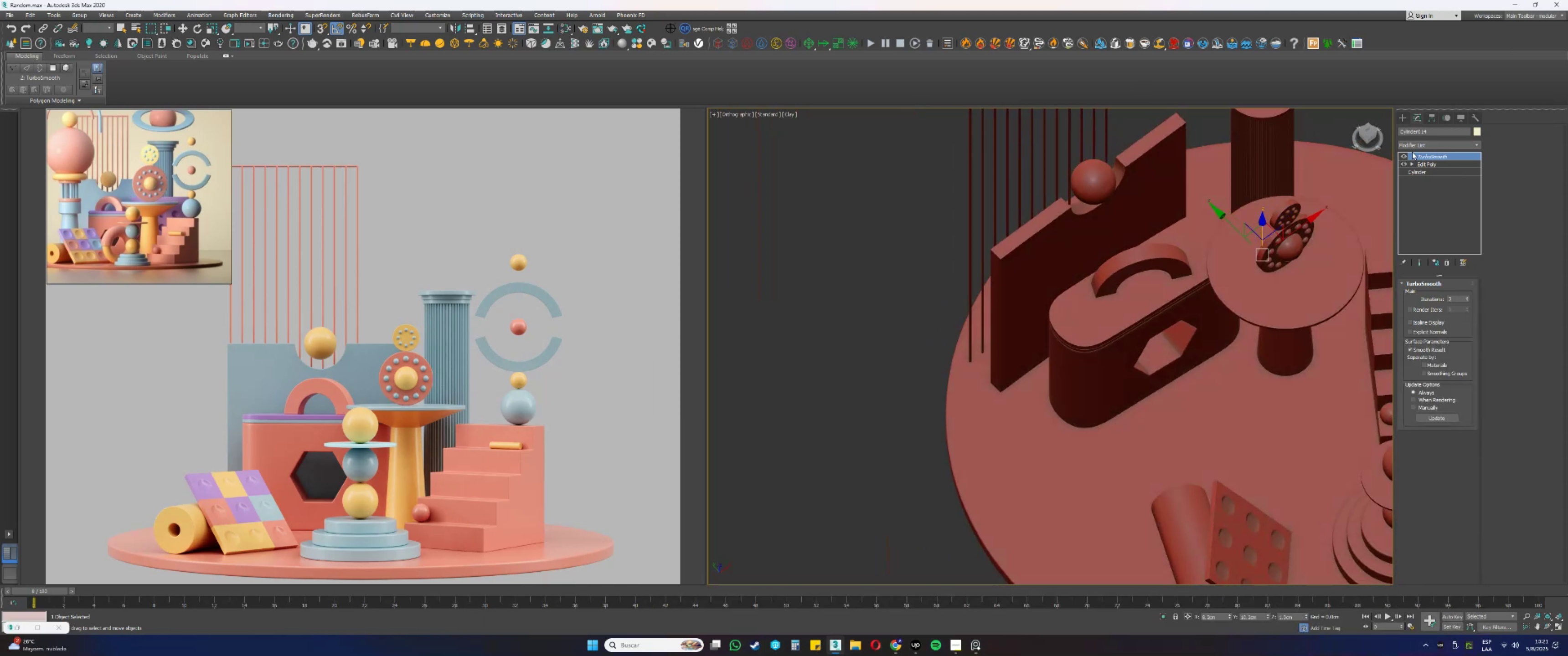 
left_click([1403, 118])
 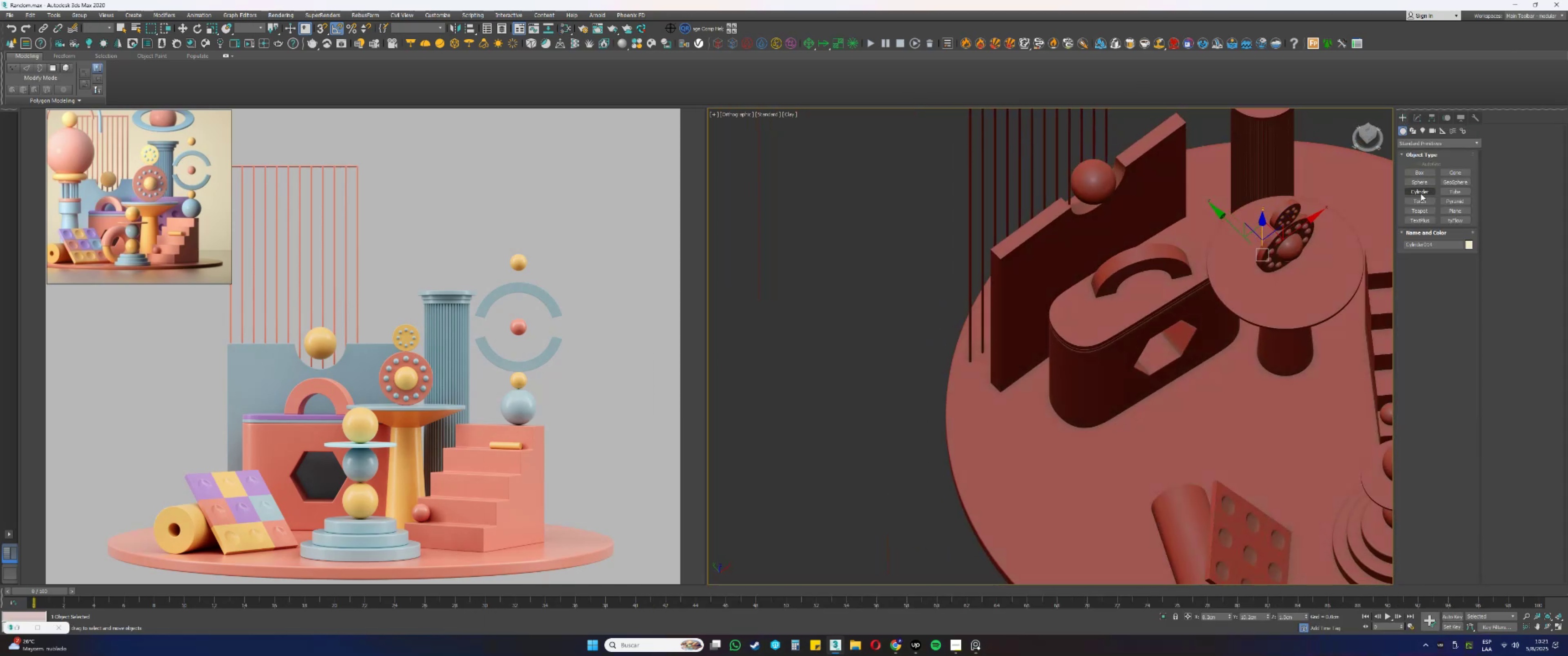 
left_click([1421, 194])
 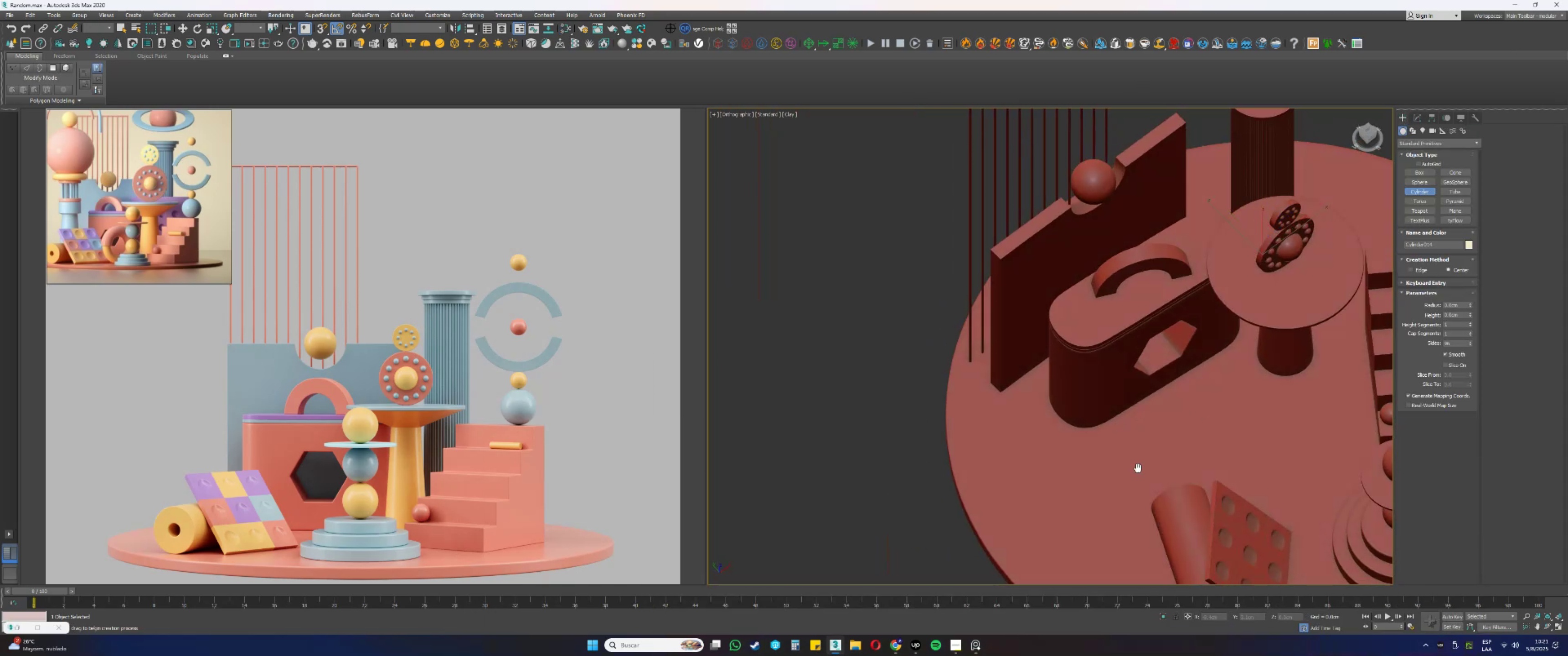 
key(S)
 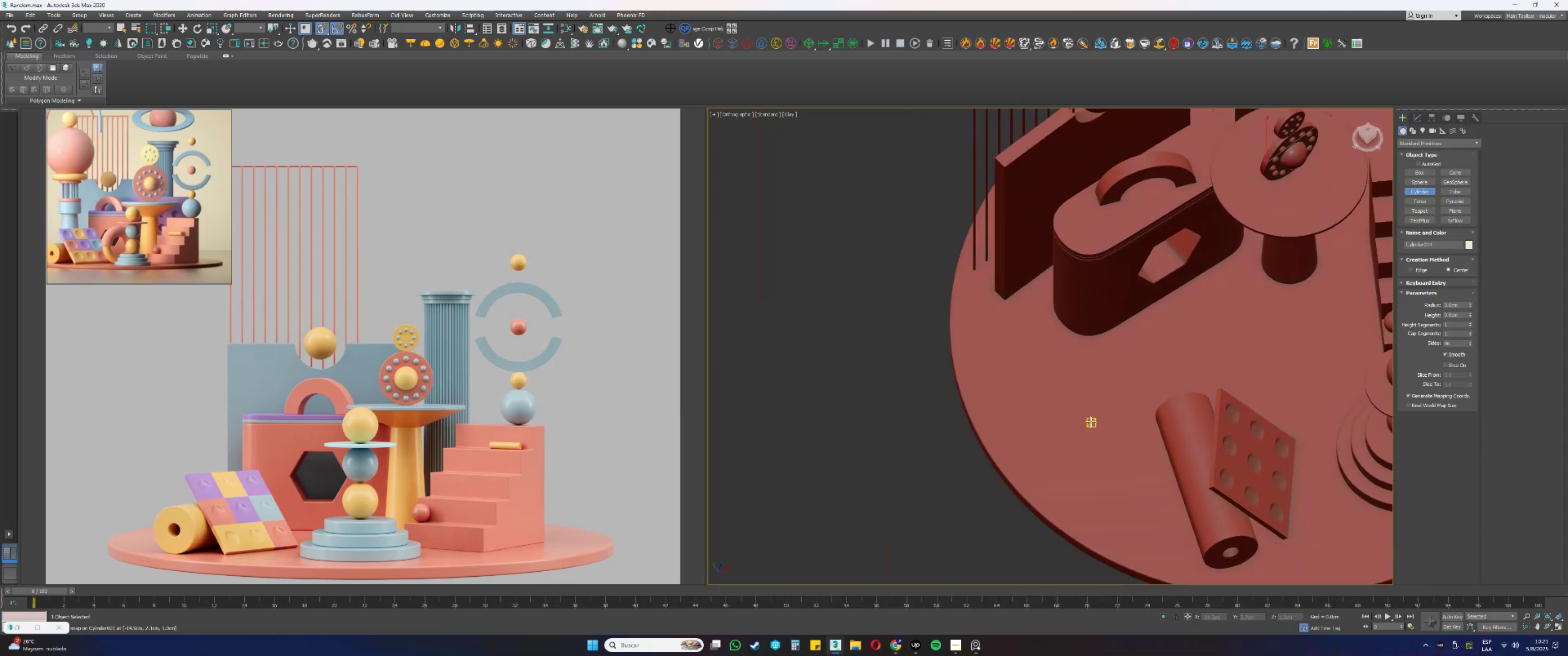 
key(F4)
 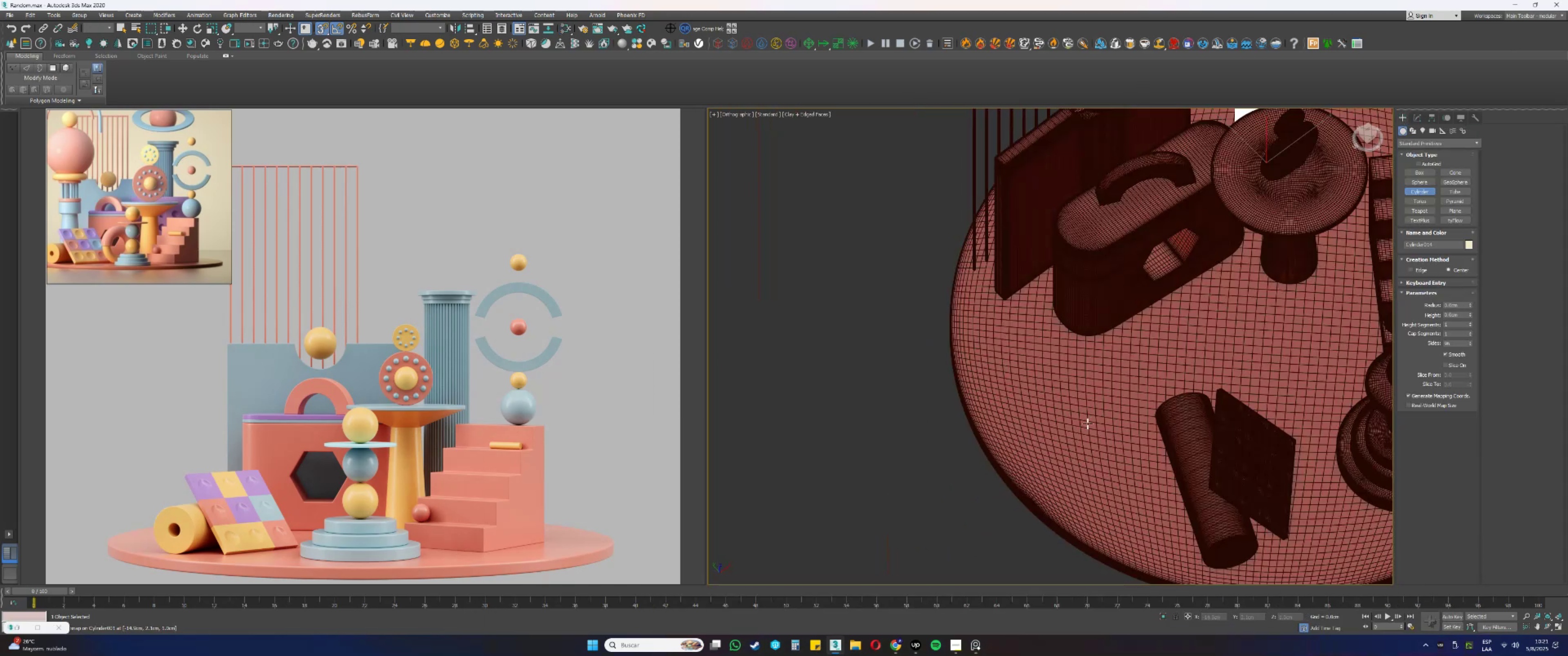 
hold_key(key=AltLeft, duration=0.32)
 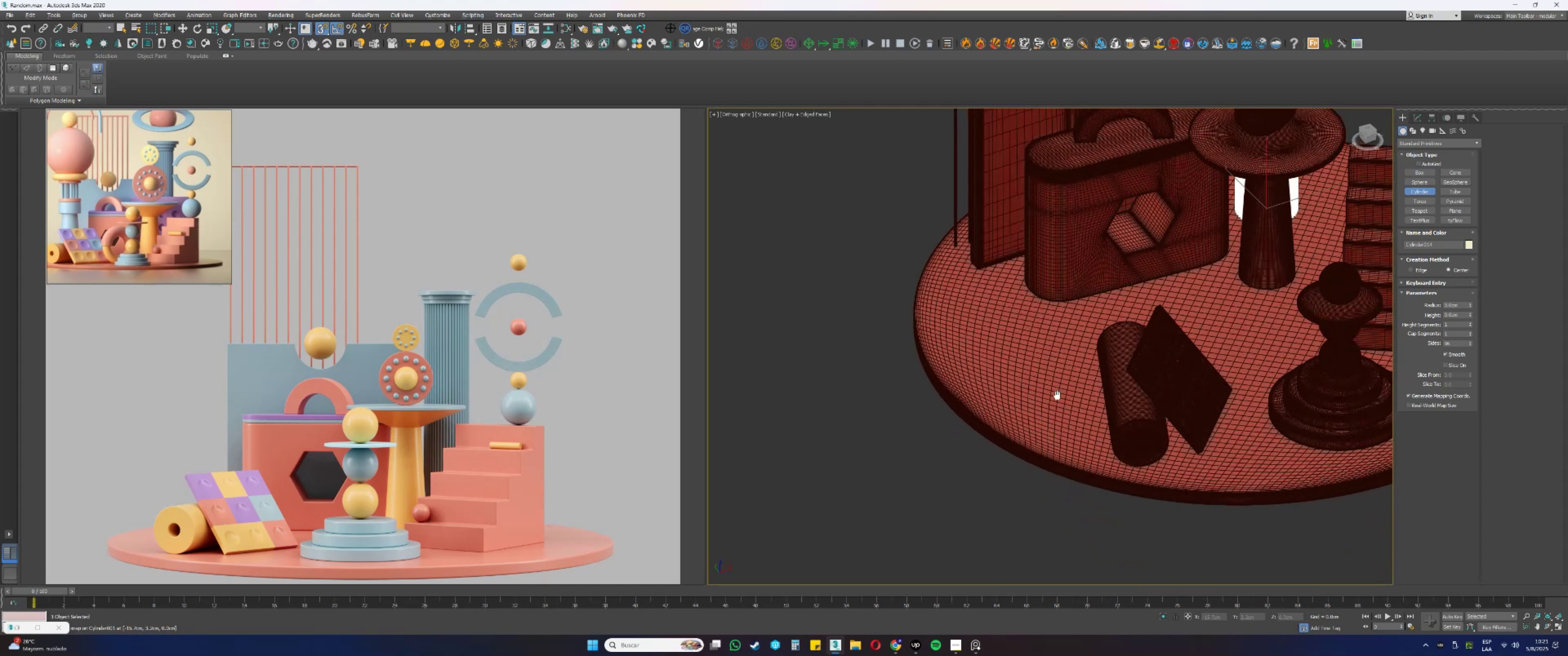 
scroll: coordinate [1017, 350], scroll_direction: up, amount: 2.0
 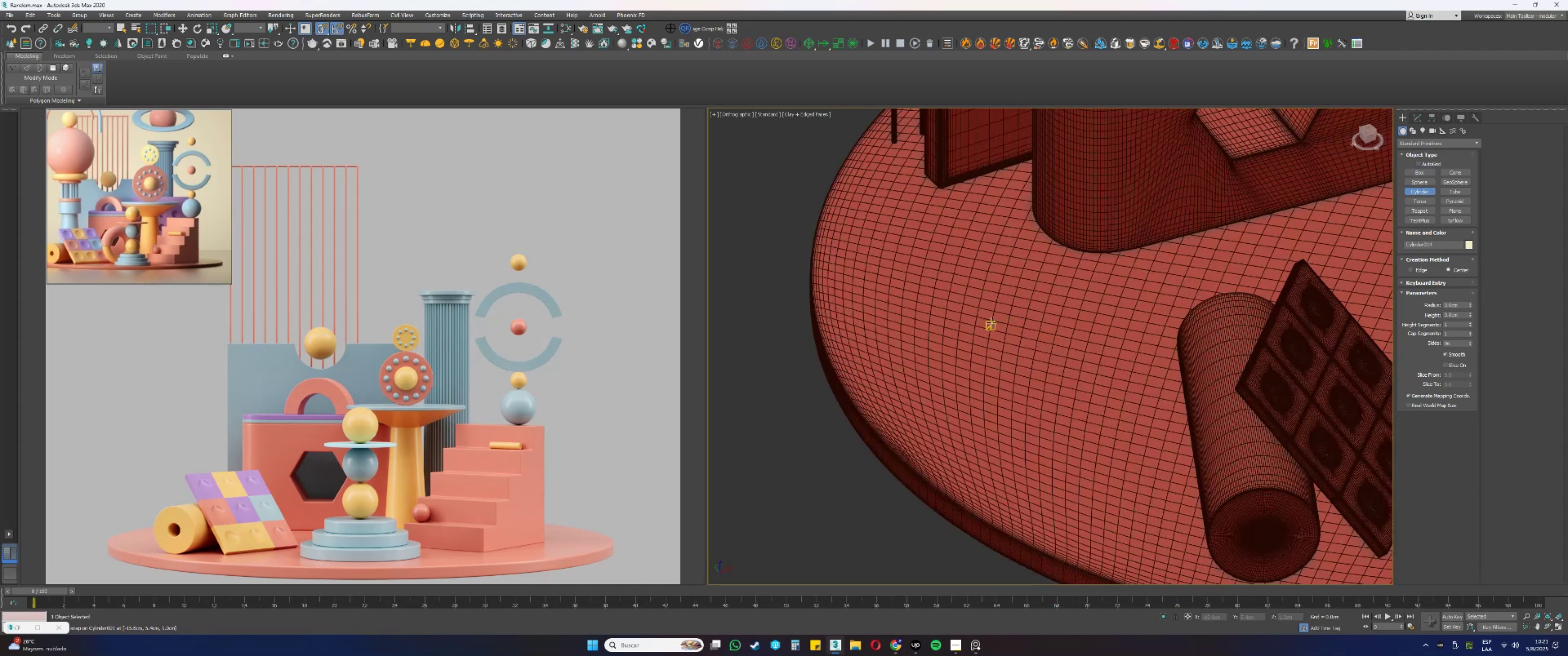 
left_click_drag(start_coordinate=[991, 321], to_coordinate=[1017, 354])
 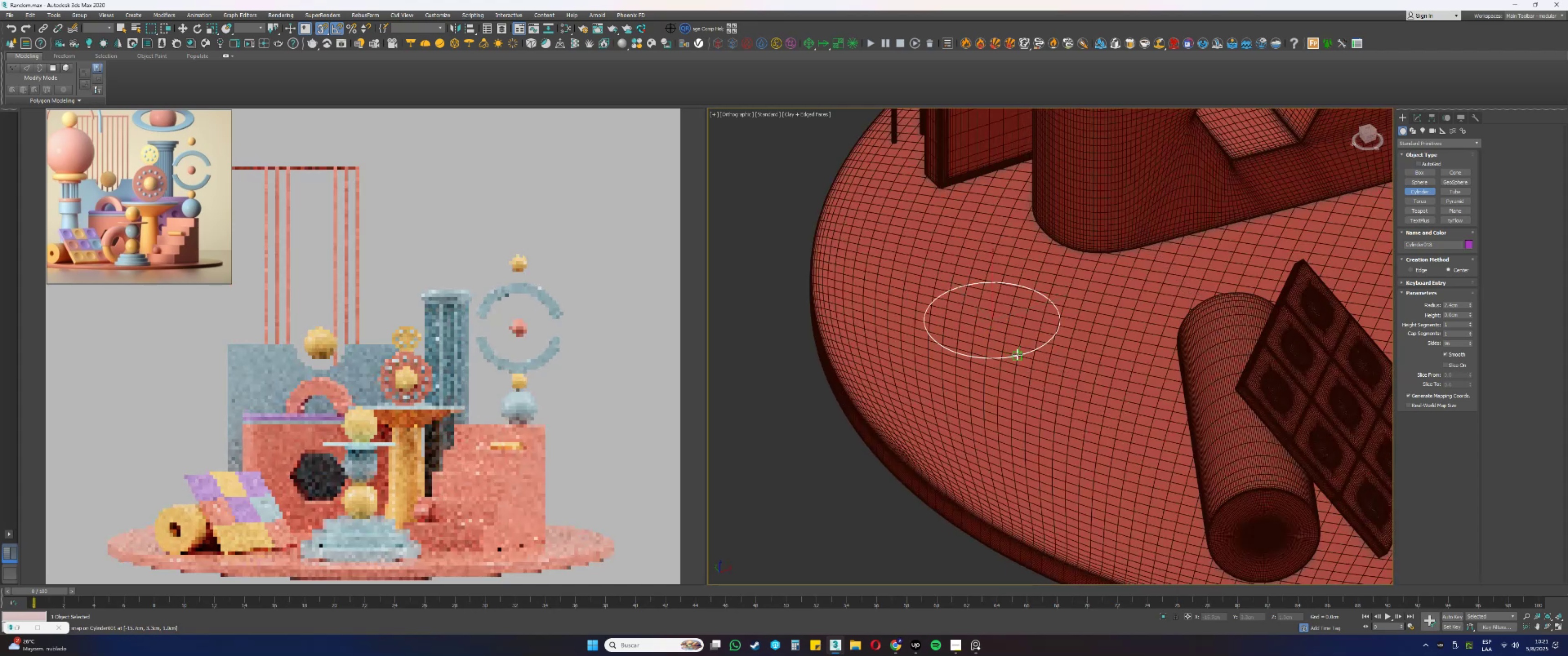 
key(S)
 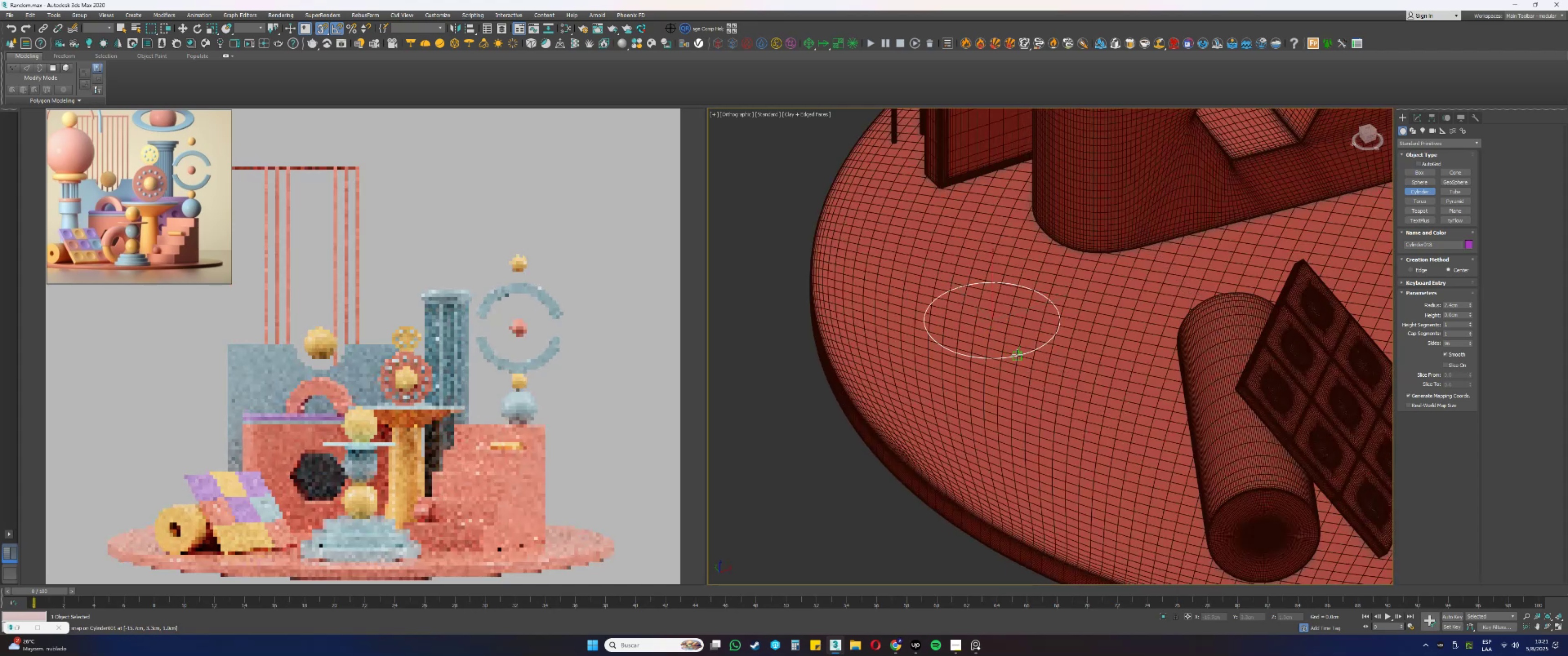 
scroll: coordinate [1032, 175], scroll_direction: down, amount: 4.0
 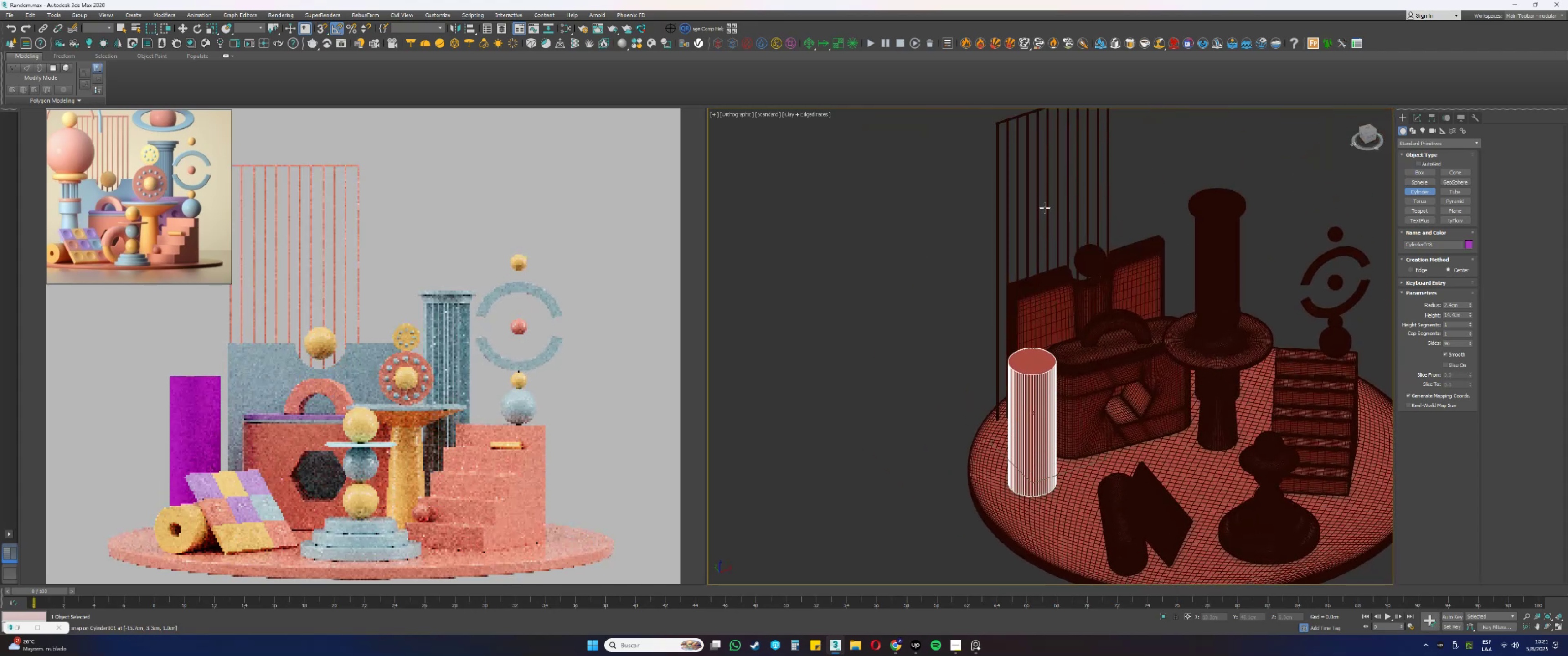 
key(Alt+AltLeft)
 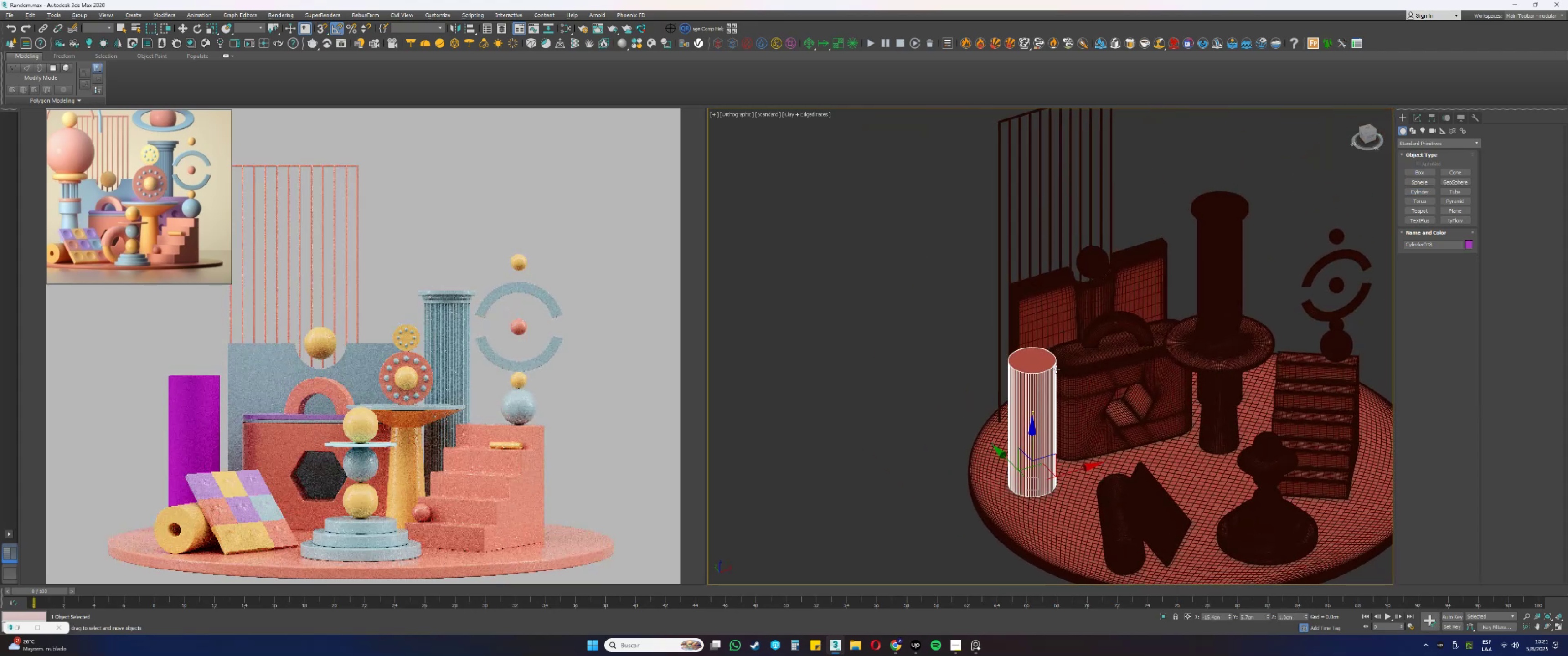 
type(fz)
 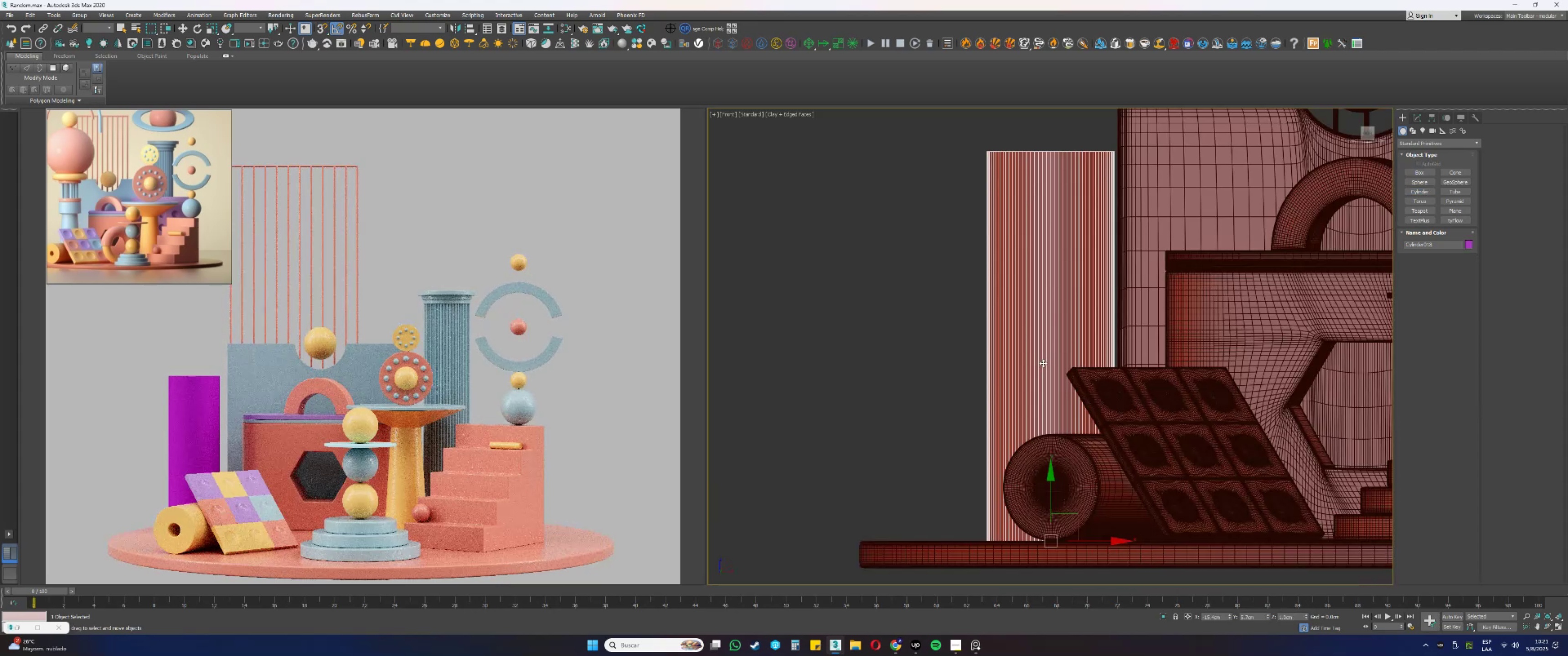 
scroll: coordinate [952, 329], scroll_direction: down, amount: 2.0
 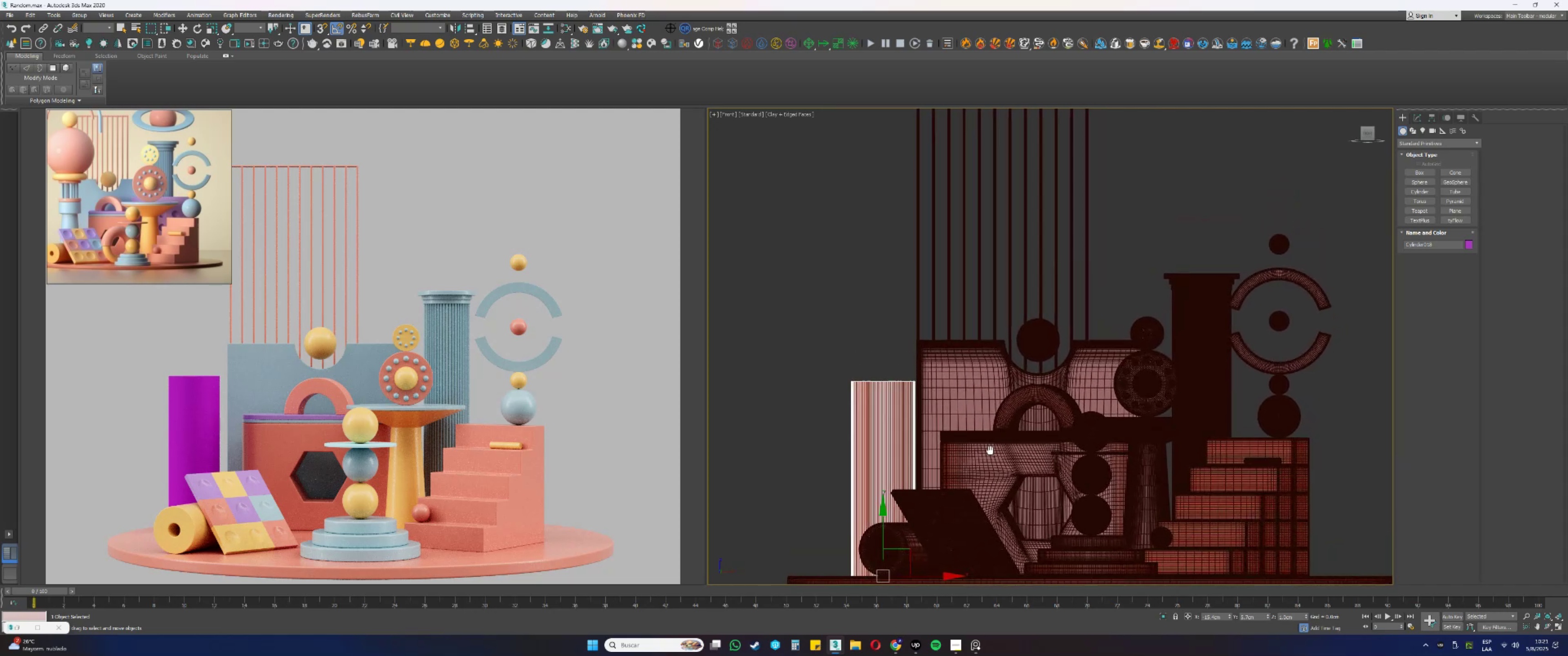 
scroll: coordinate [980, 364], scroll_direction: up, amount: 2.0
 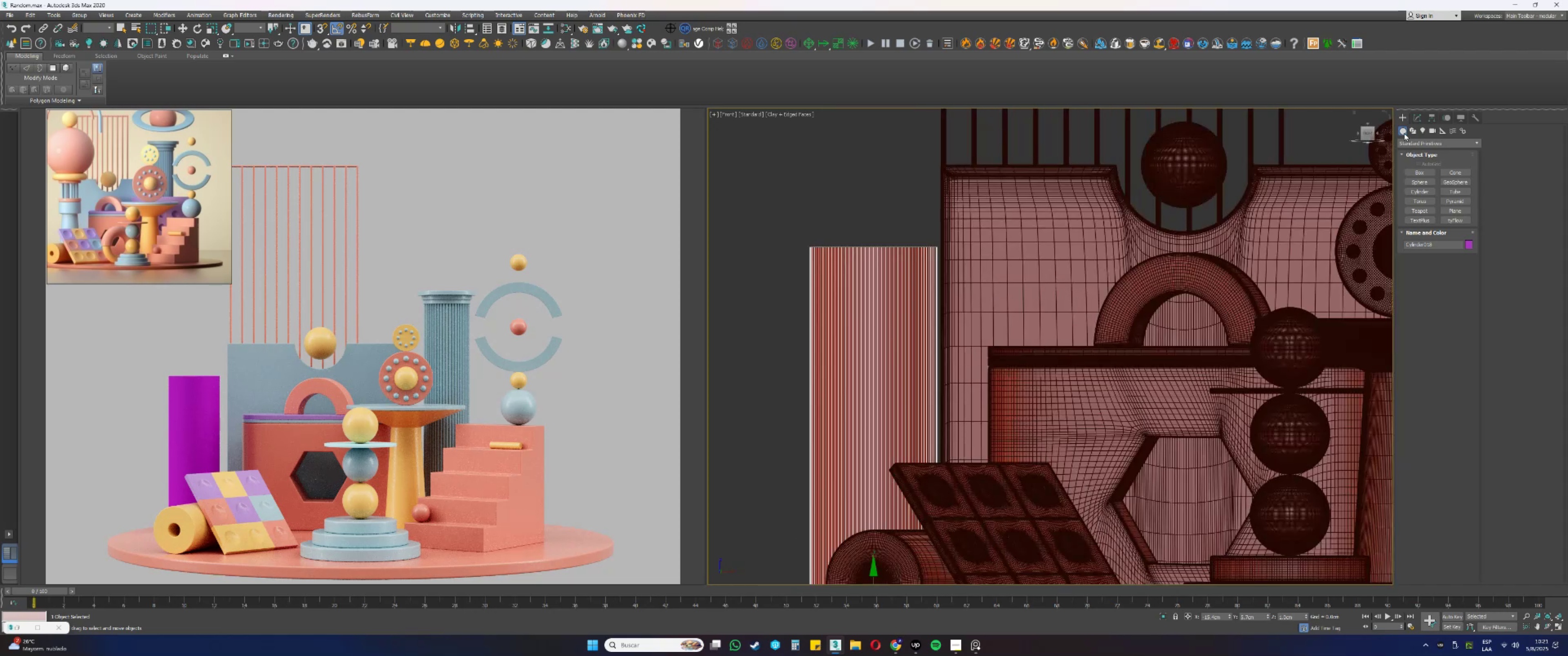 
left_click([1413, 118])
 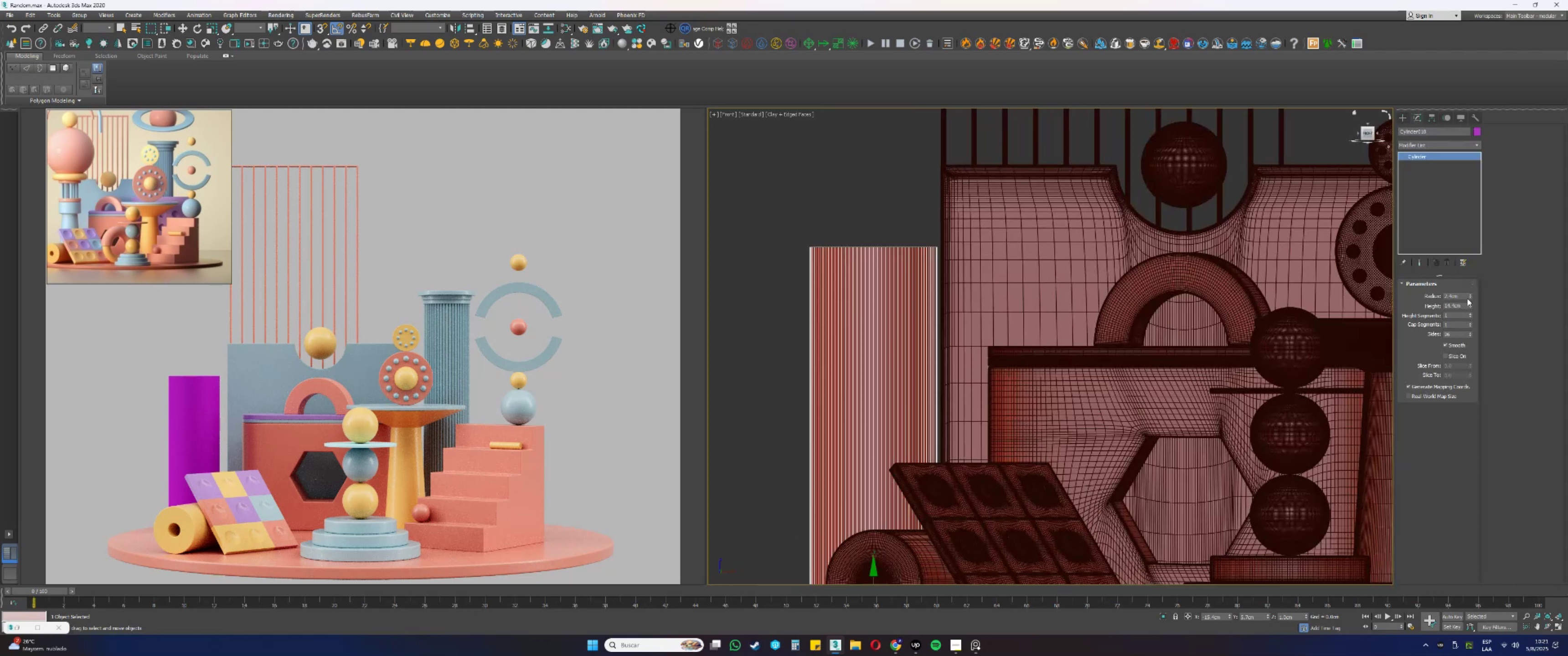 
left_click_drag(start_coordinate=[1470, 296], to_coordinate=[1468, 316])
 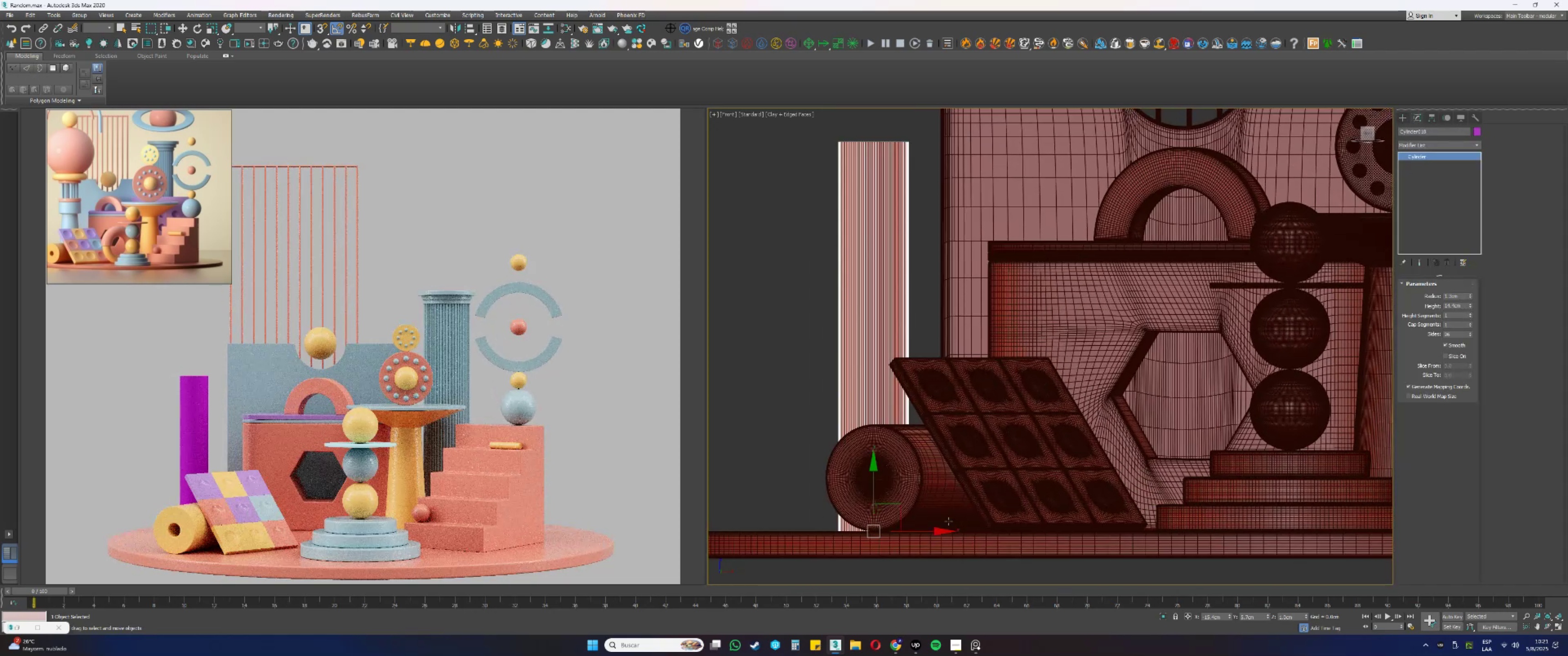 
left_click_drag(start_coordinate=[929, 532], to_coordinate=[987, 531])
 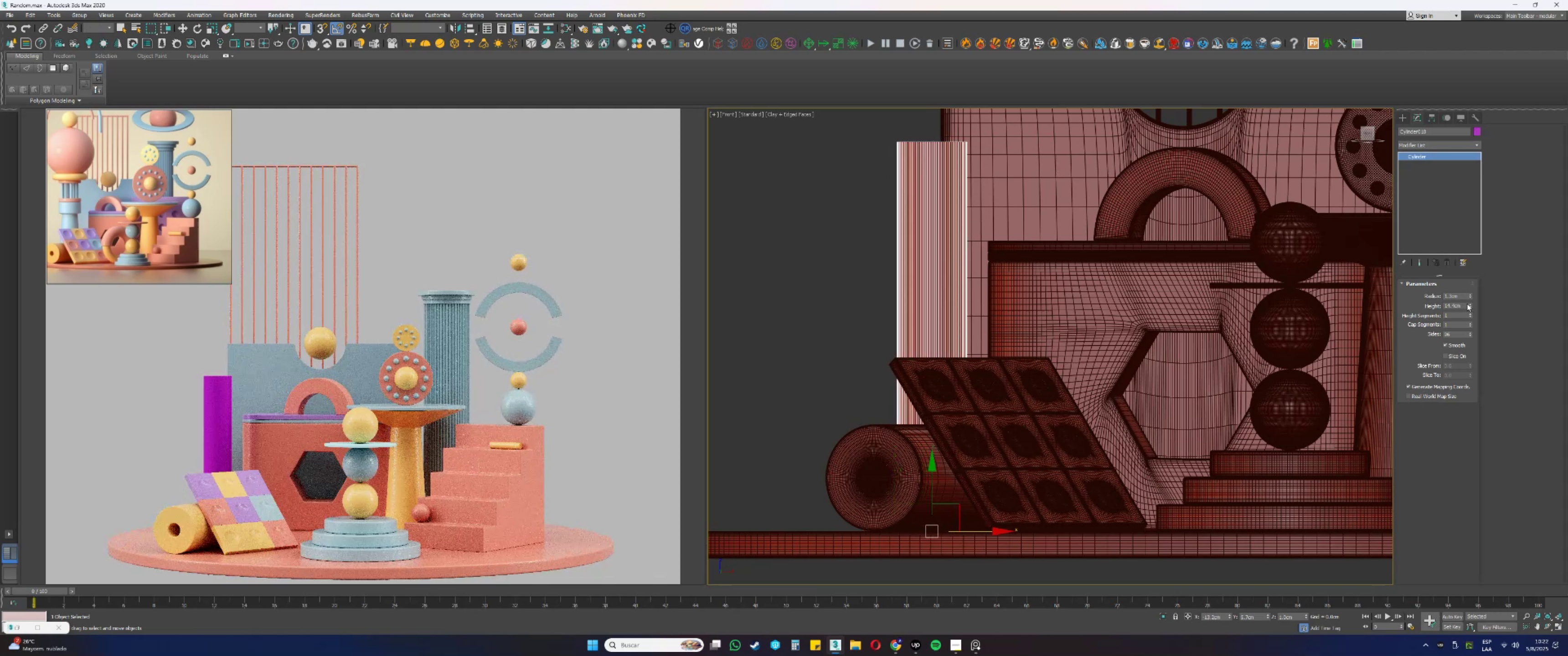 
double_click([1463, 296])
 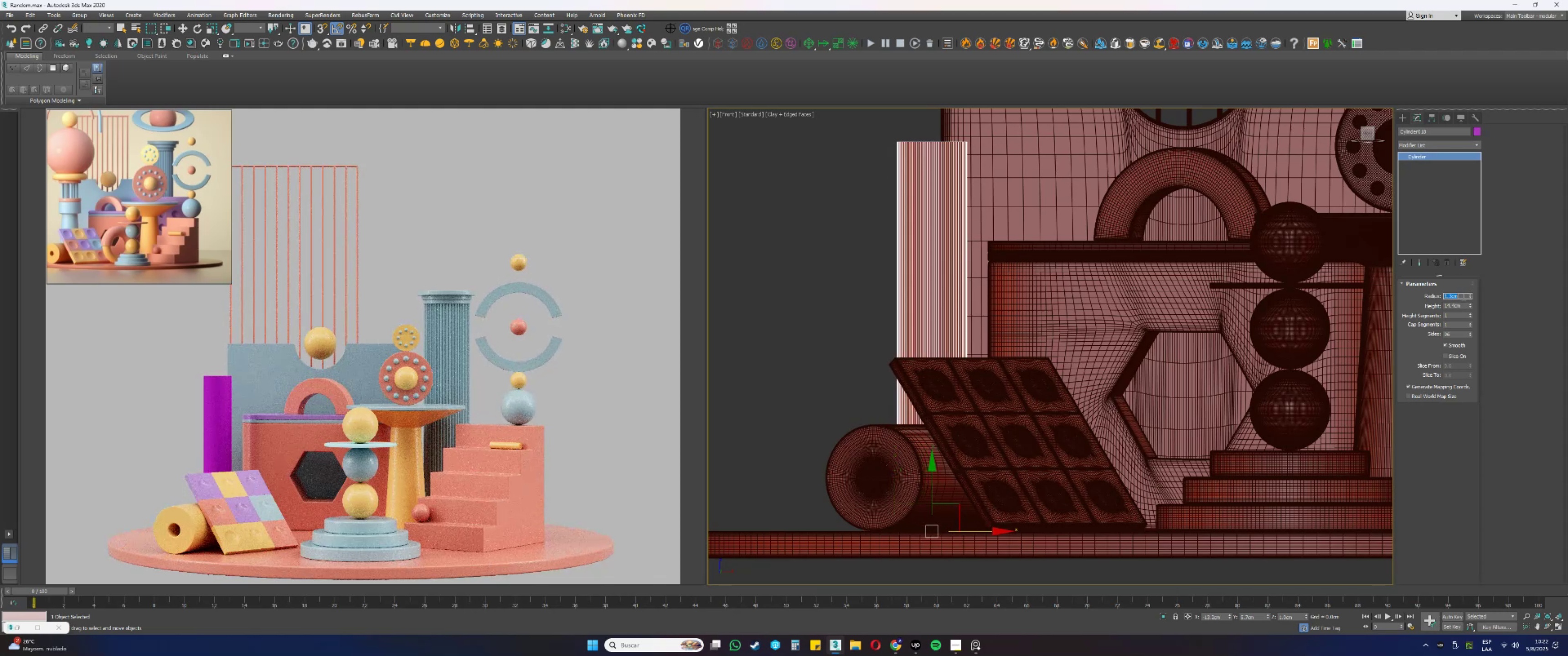 
key(Numpad2)
 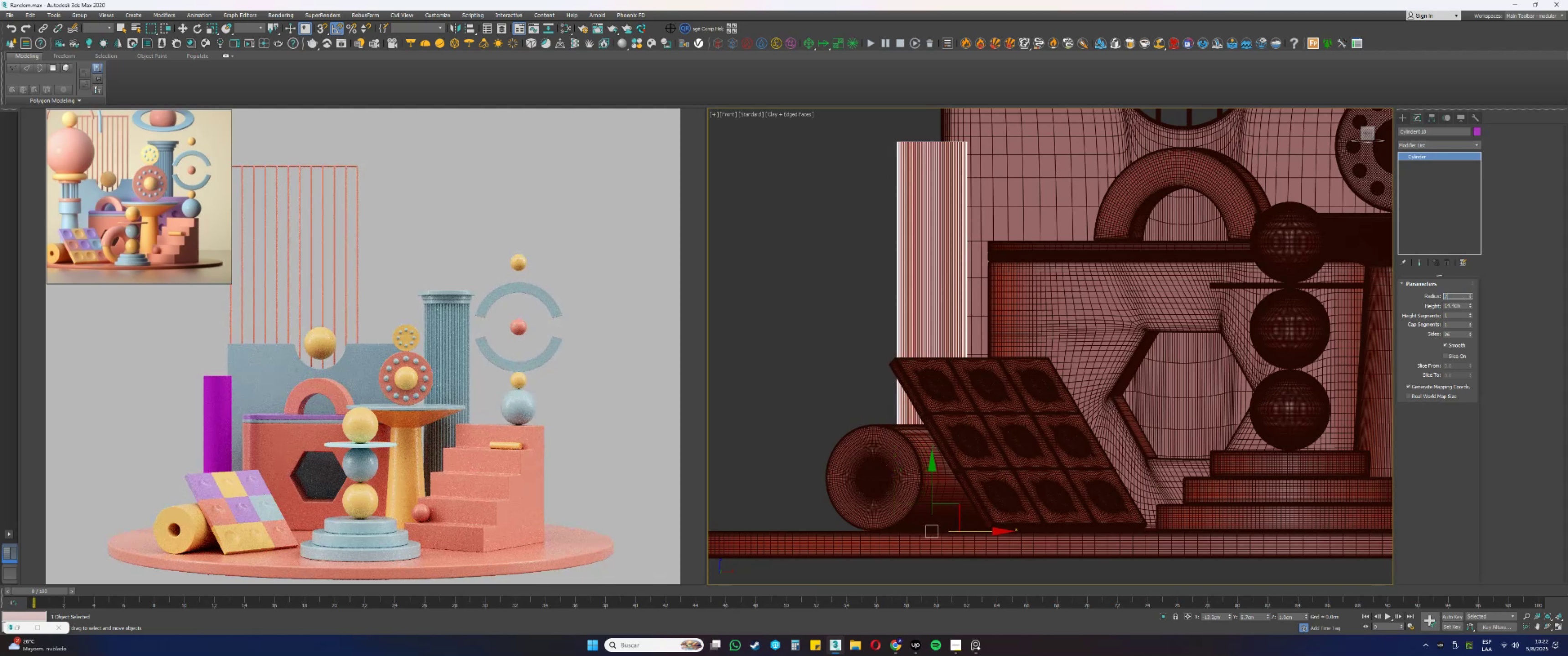 
key(NumpadEnter)
 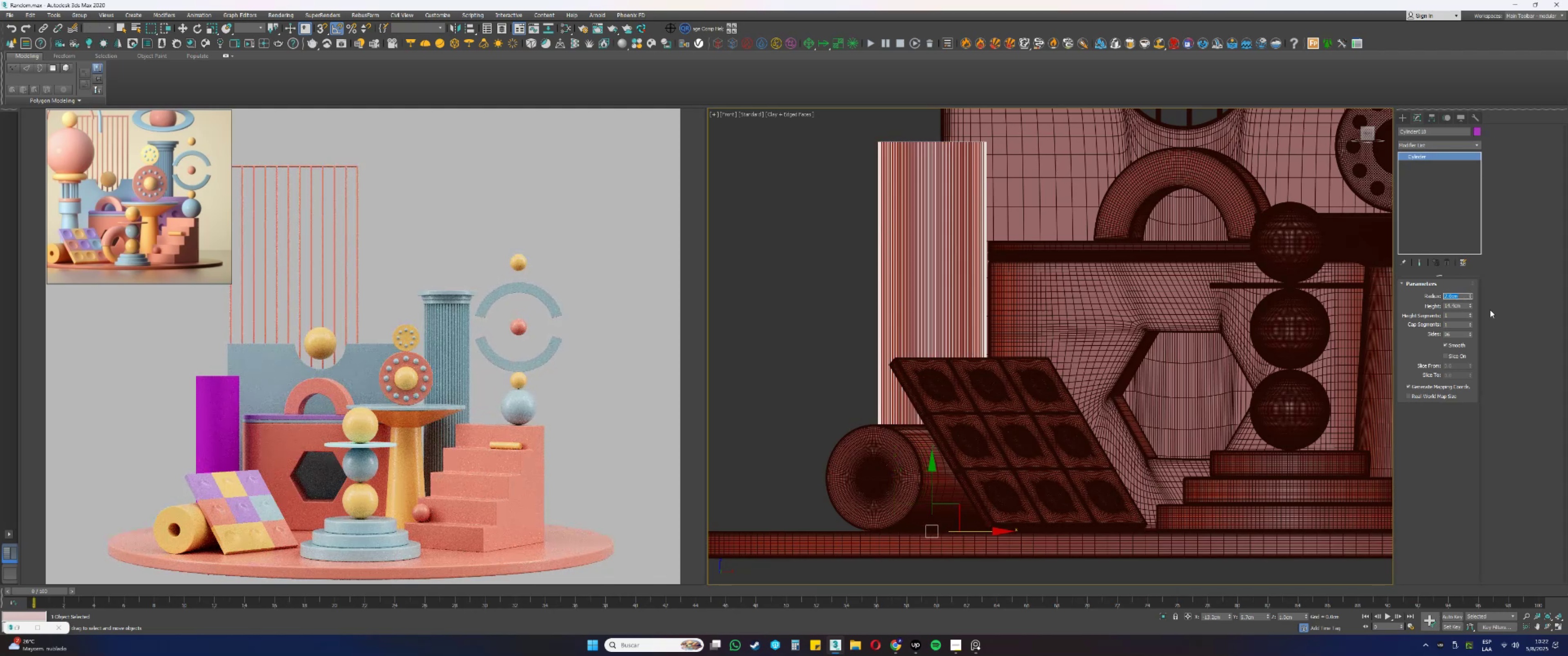 
double_click([1456, 307])
 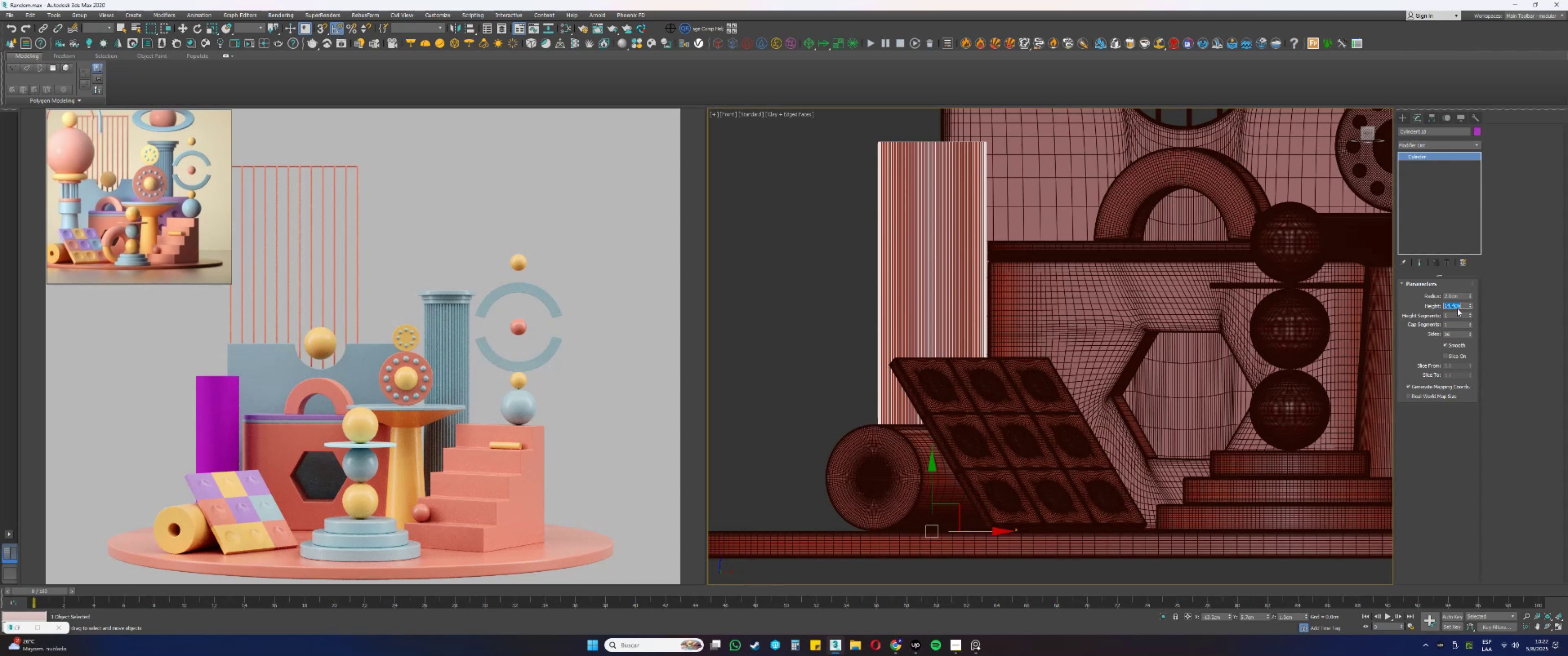 
key(Numpad1)
 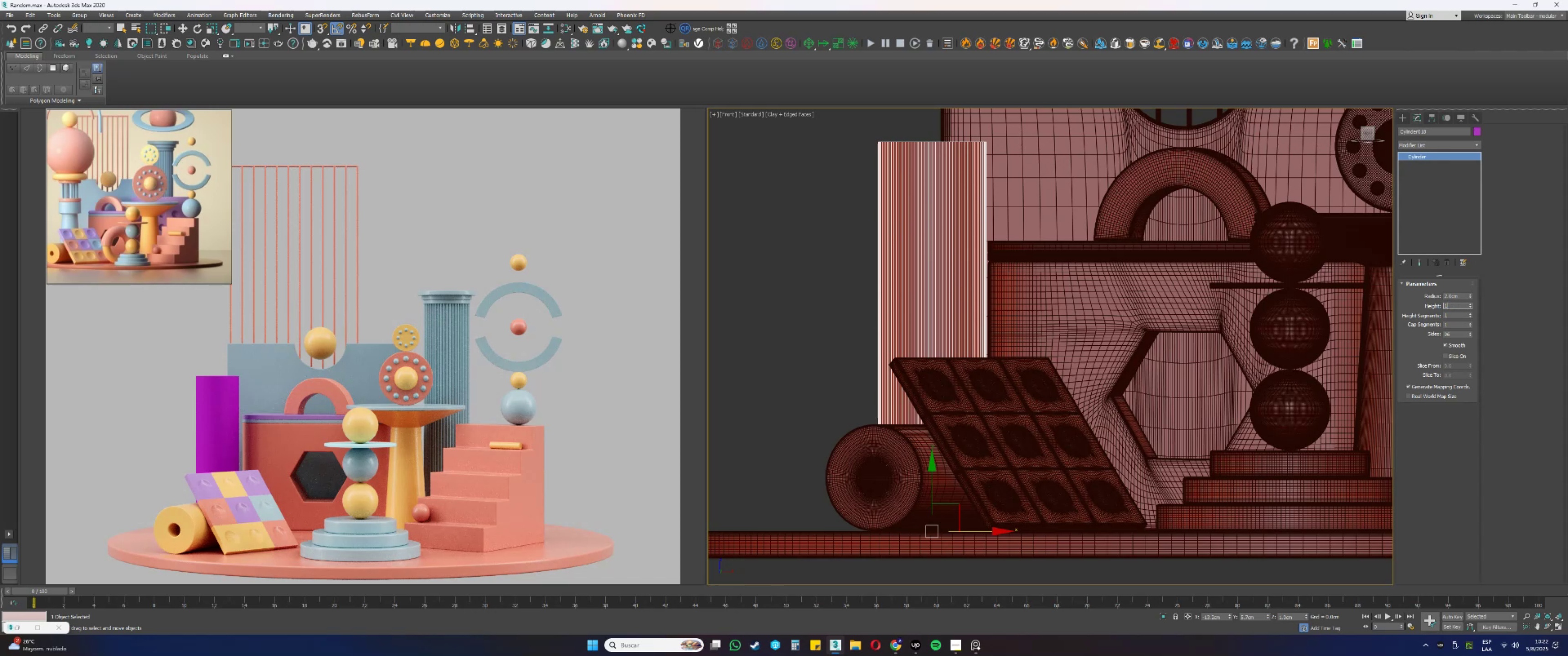 
key(Numpad0)
 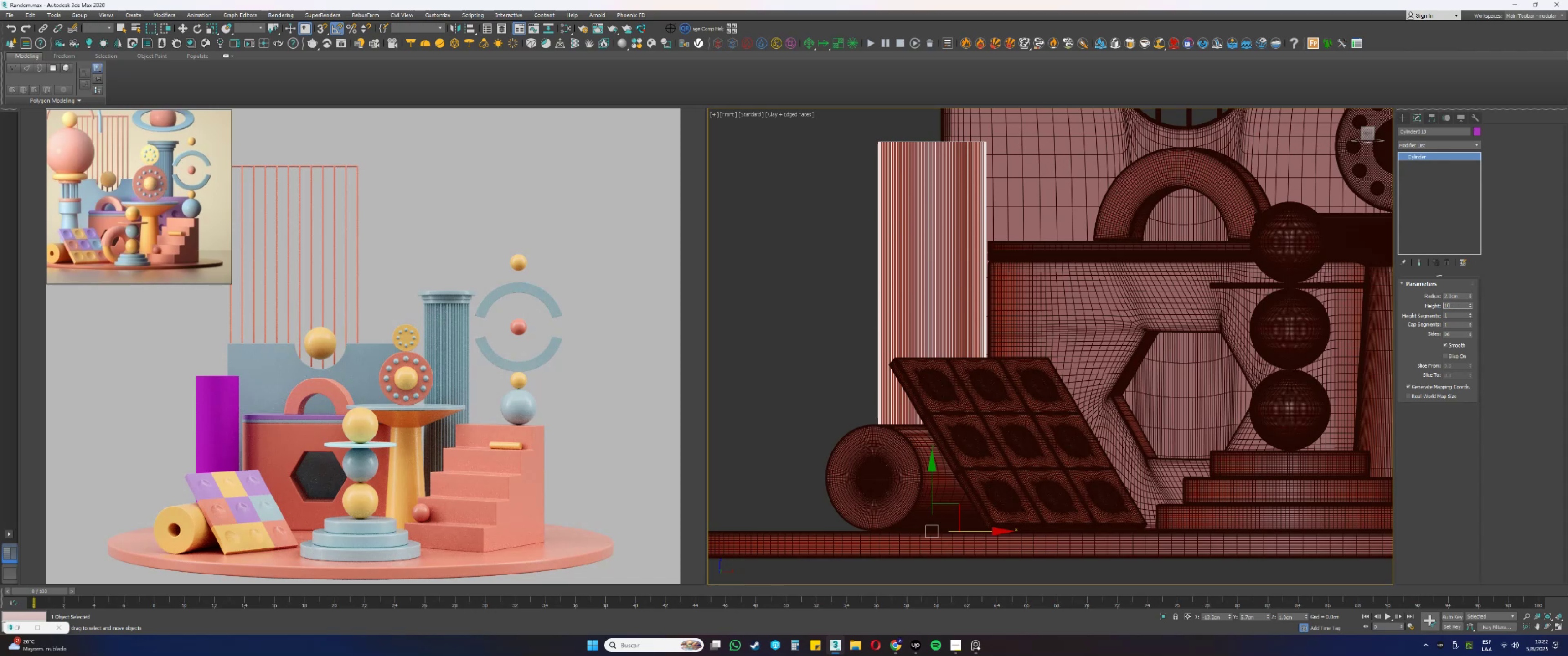 
key(NumpadEnter)
 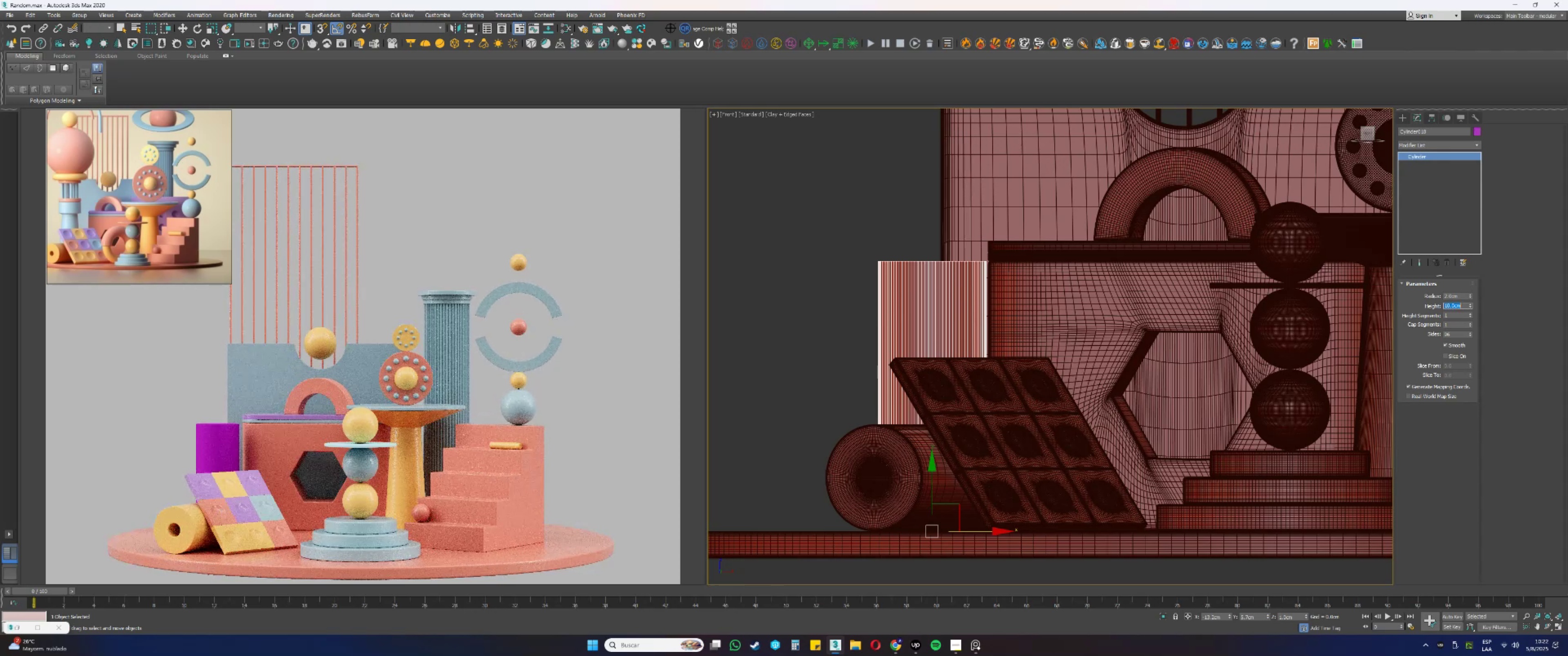 
key(Numpad1)
 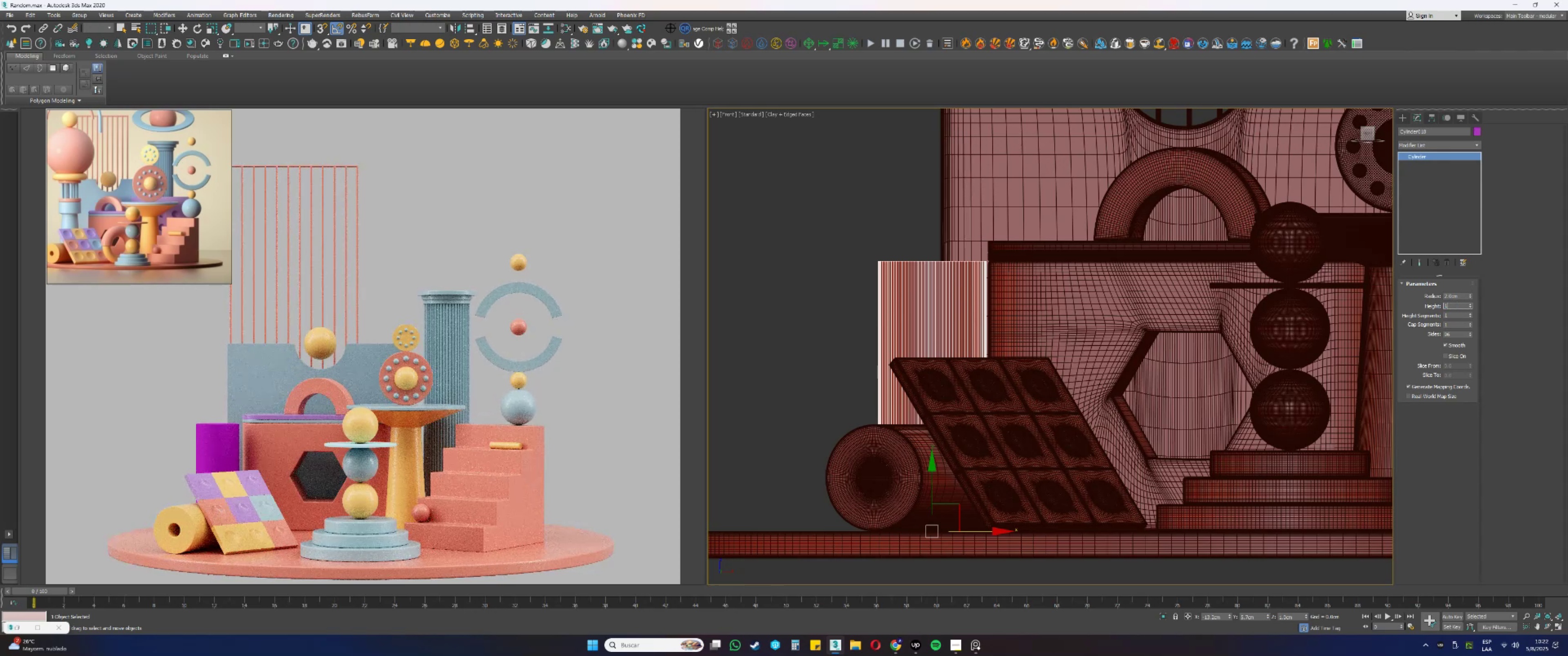 
key(Numpad2)
 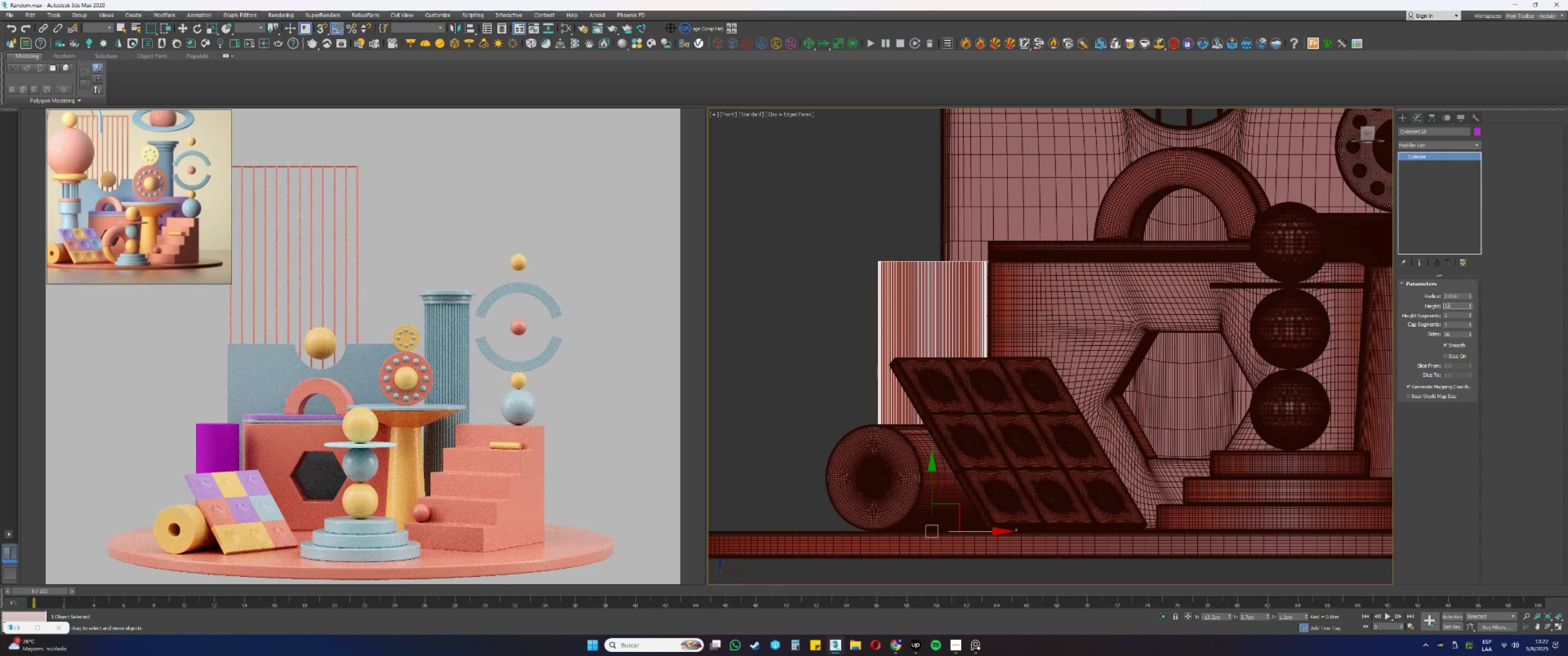 
key(NumpadEnter)
 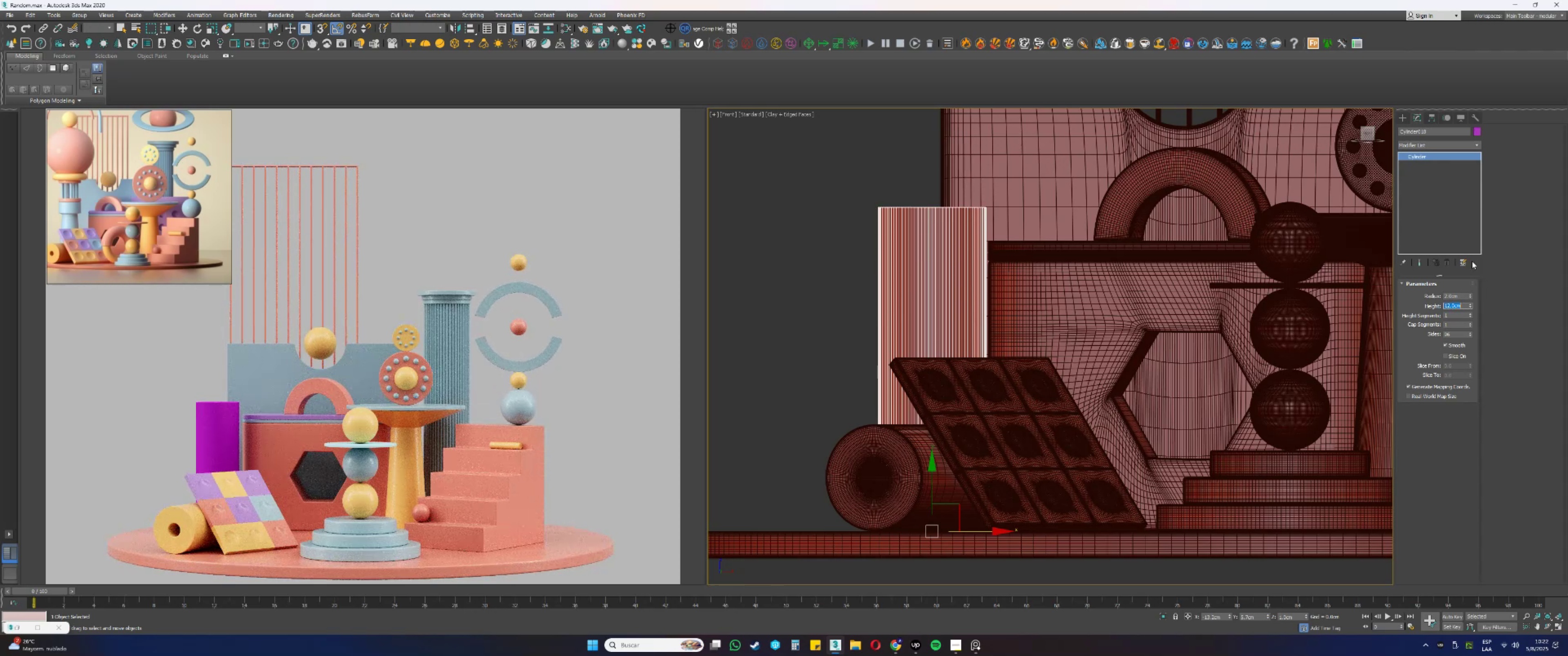 
left_click_drag(start_coordinate=[1457, 336], to_coordinate=[1434, 332])
 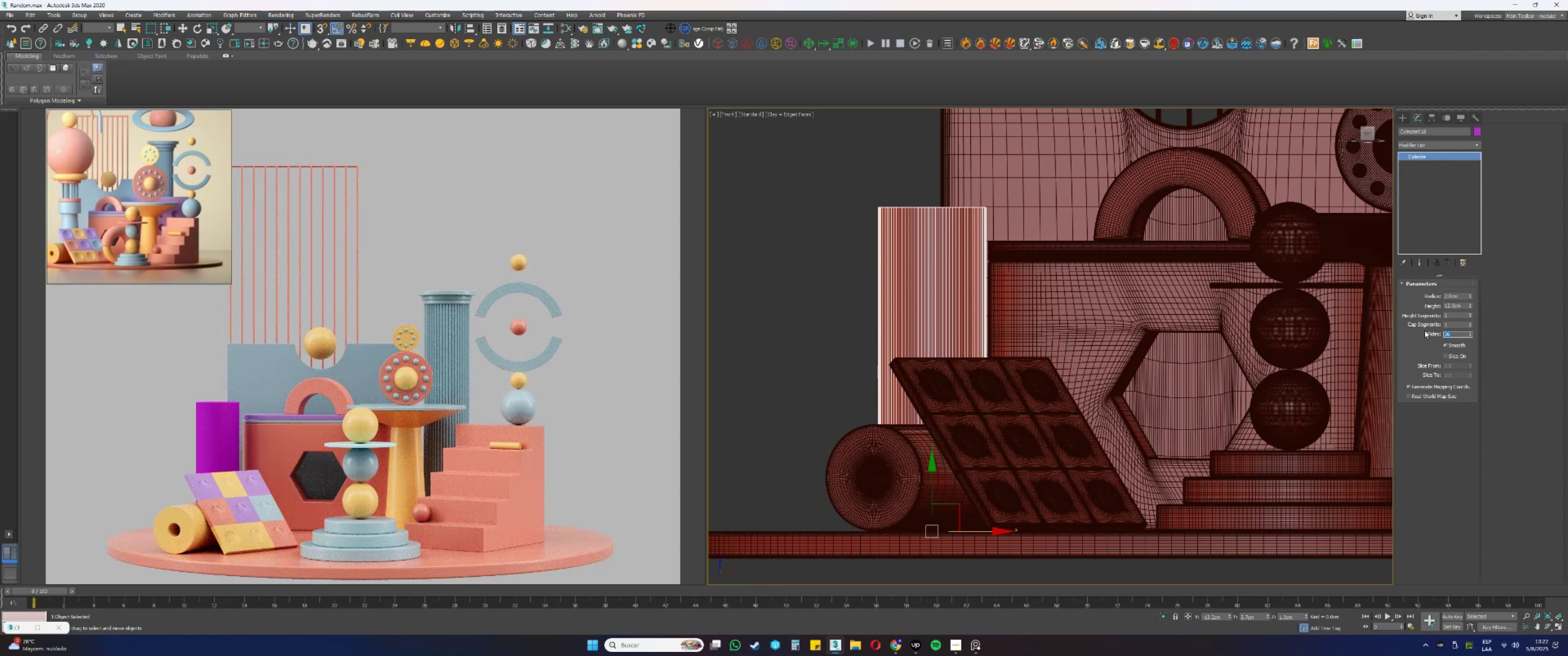 
key(Numpad4)
 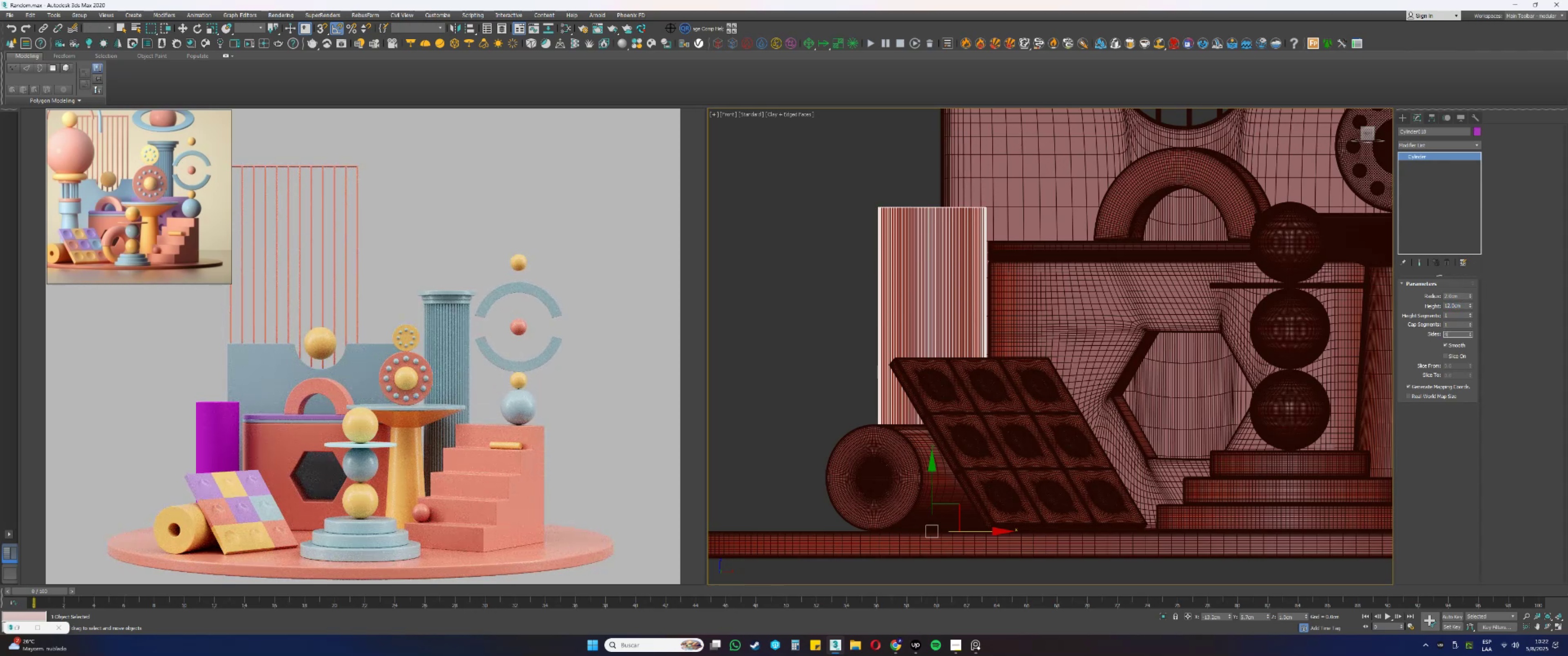 
key(Numpad8)
 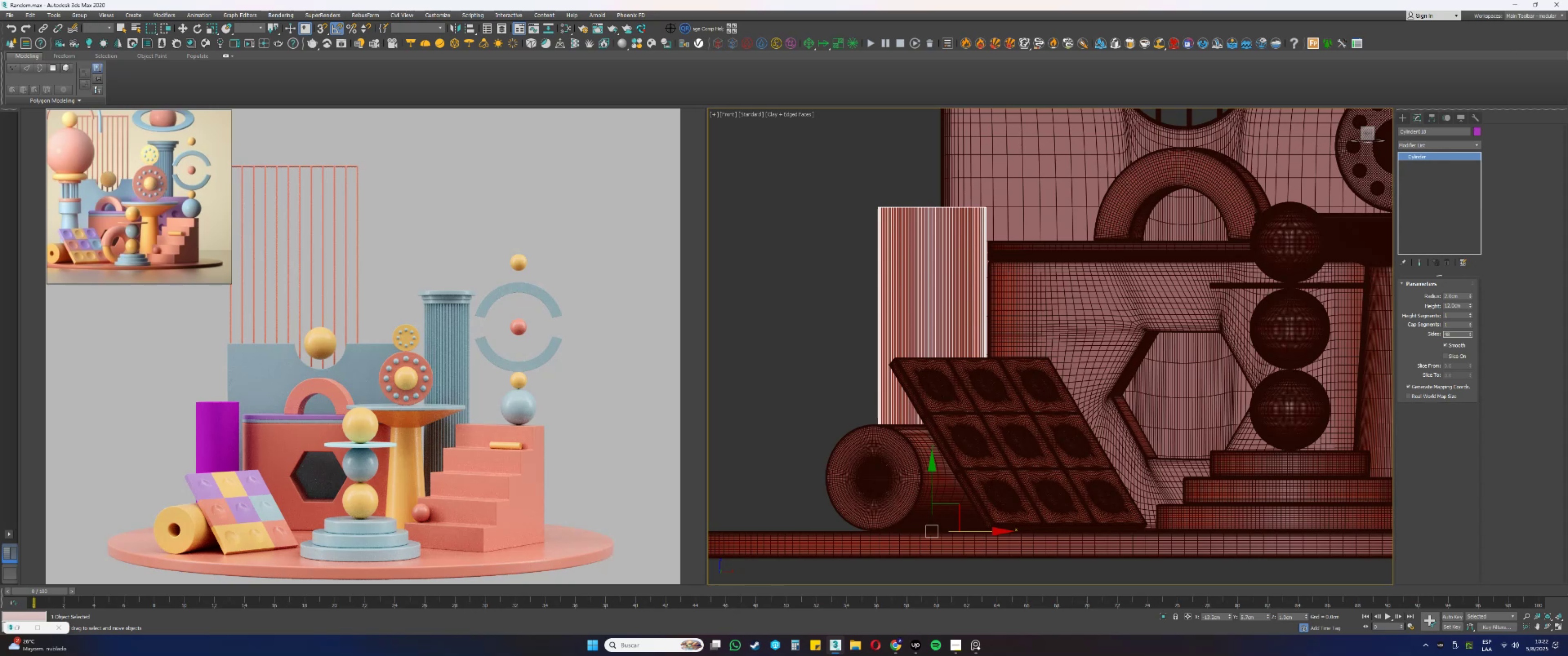 
key(Backspace)
 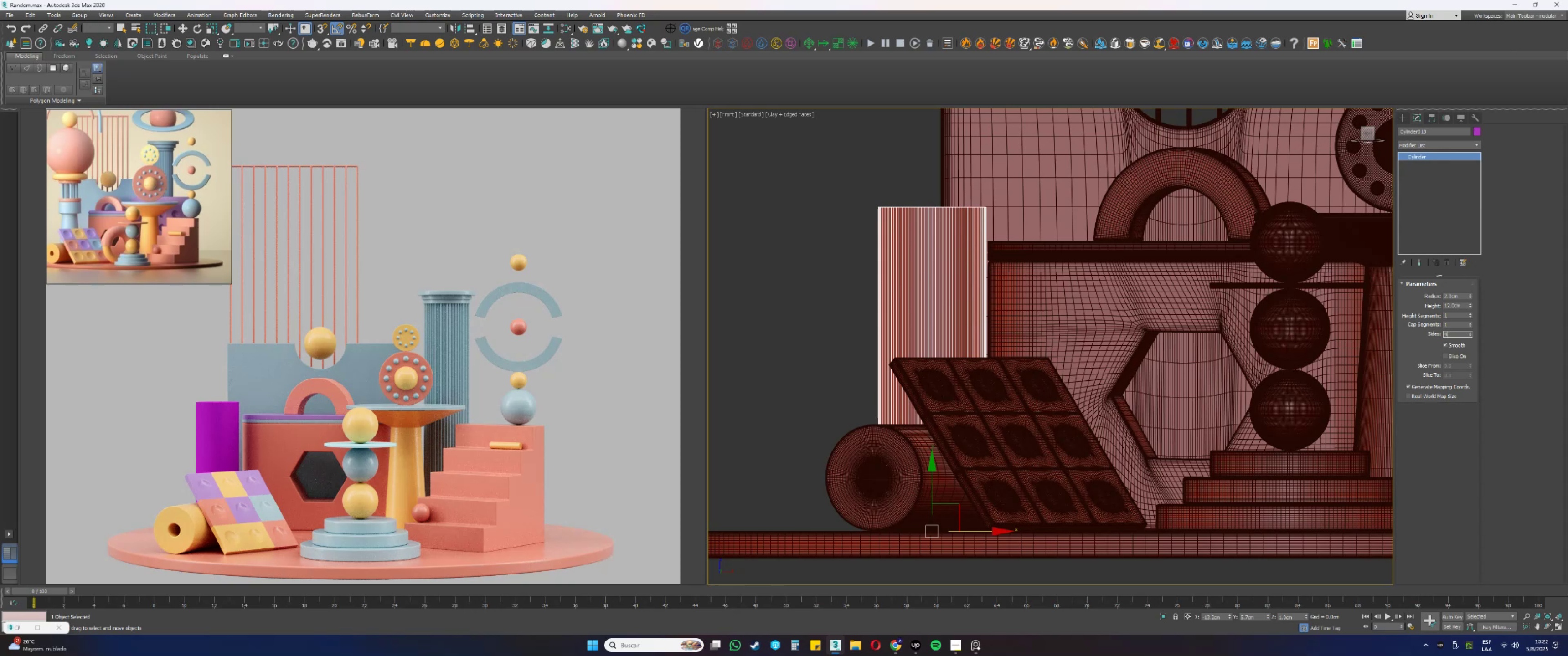 
key(Backspace)
 